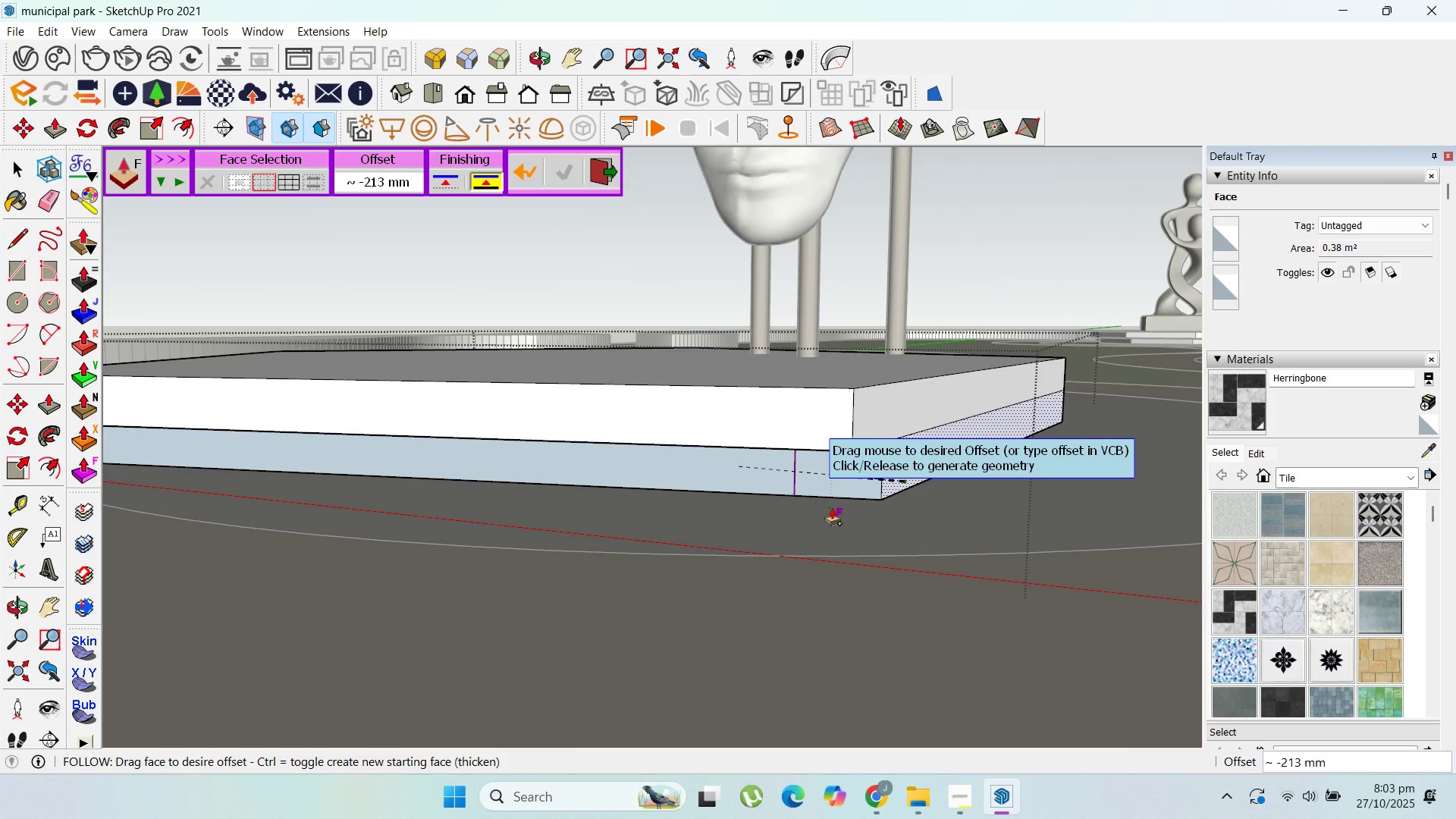 
type(200)
 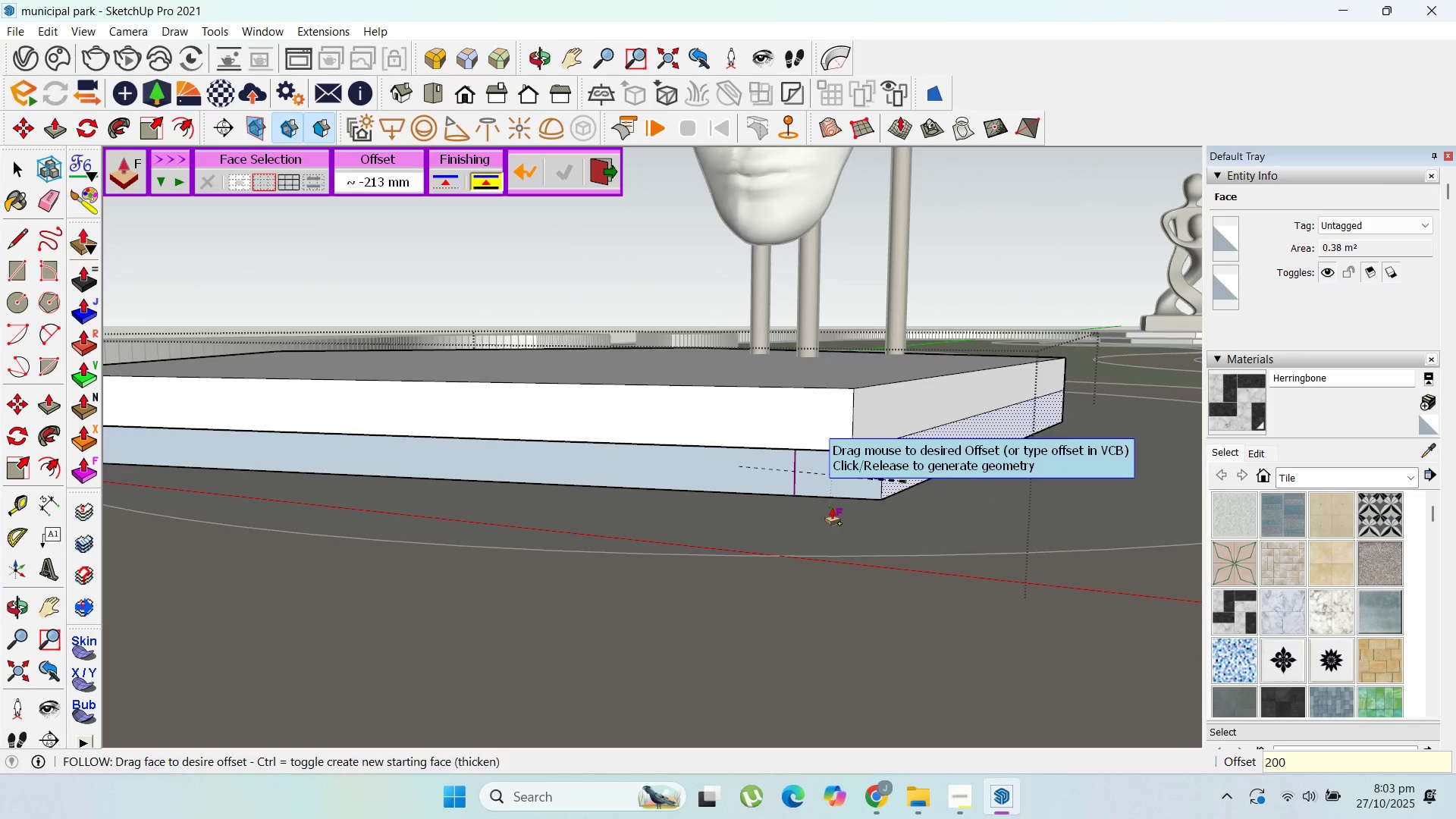 
key(Enter)
 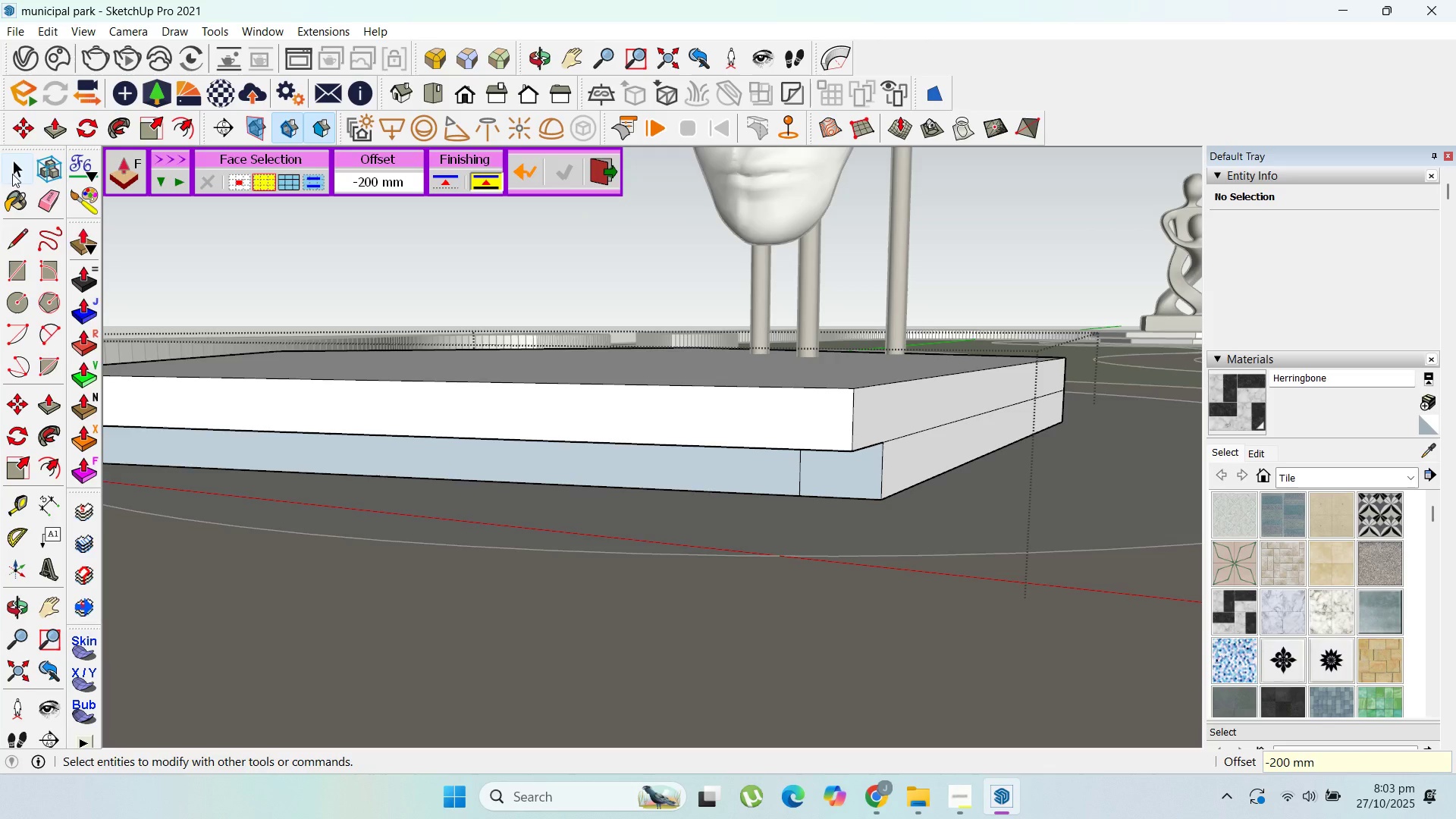 
scroll: coordinate [667, 500], scroll_direction: up, amount: 2.0
 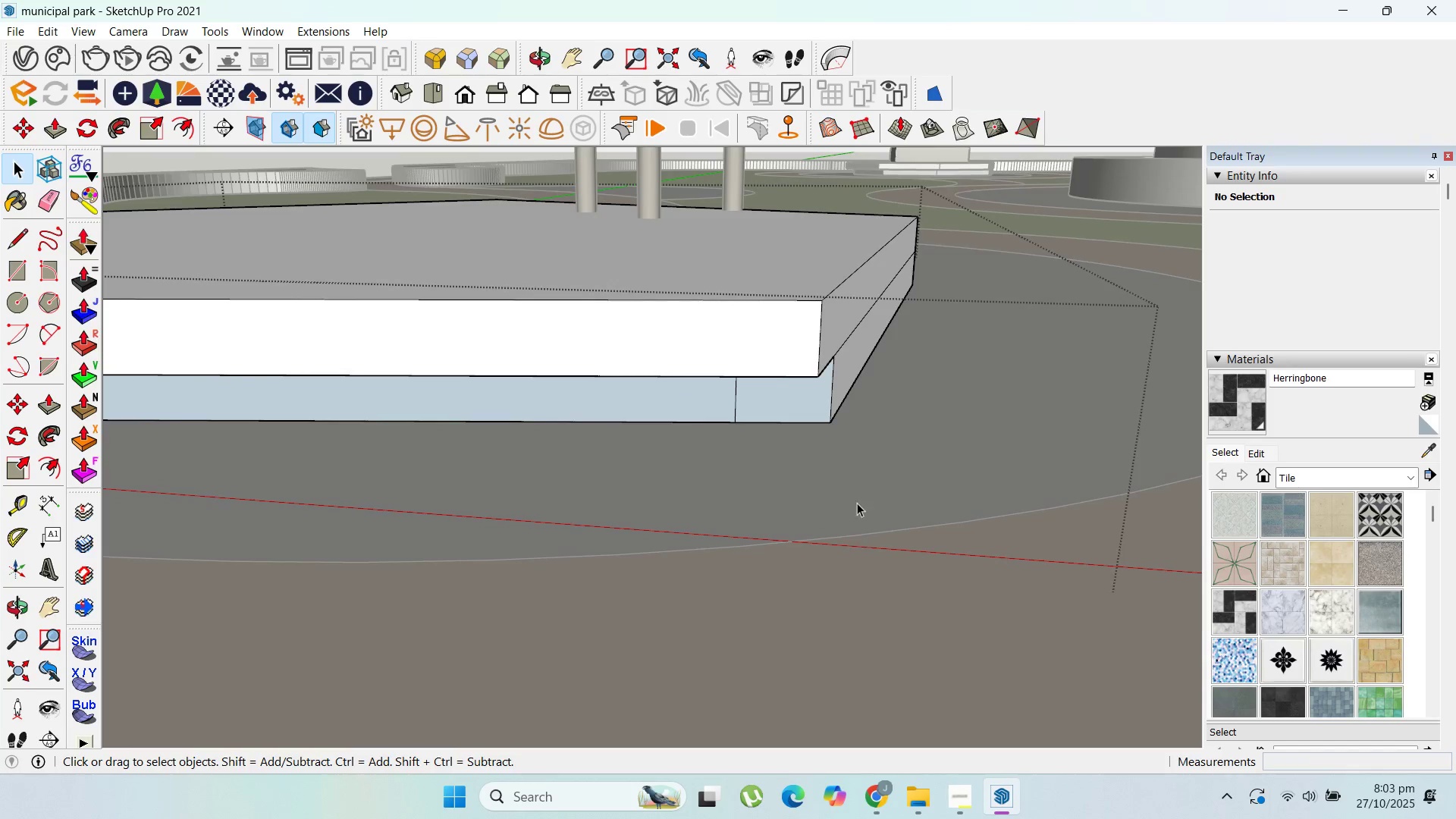 
left_click_drag(start_coordinate=[862, 483], to_coordinate=[813, 402])
 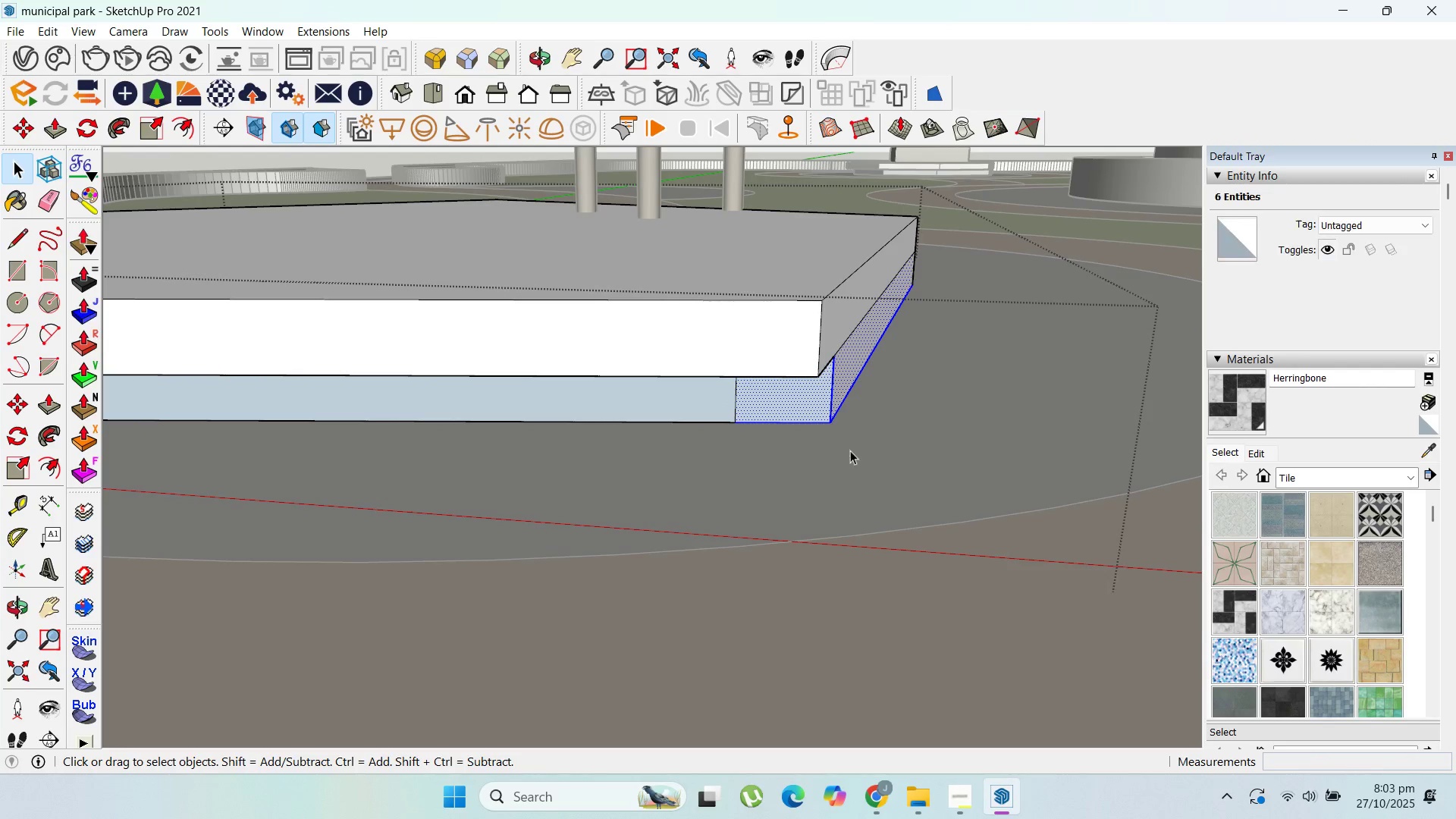 
key(Delete)
 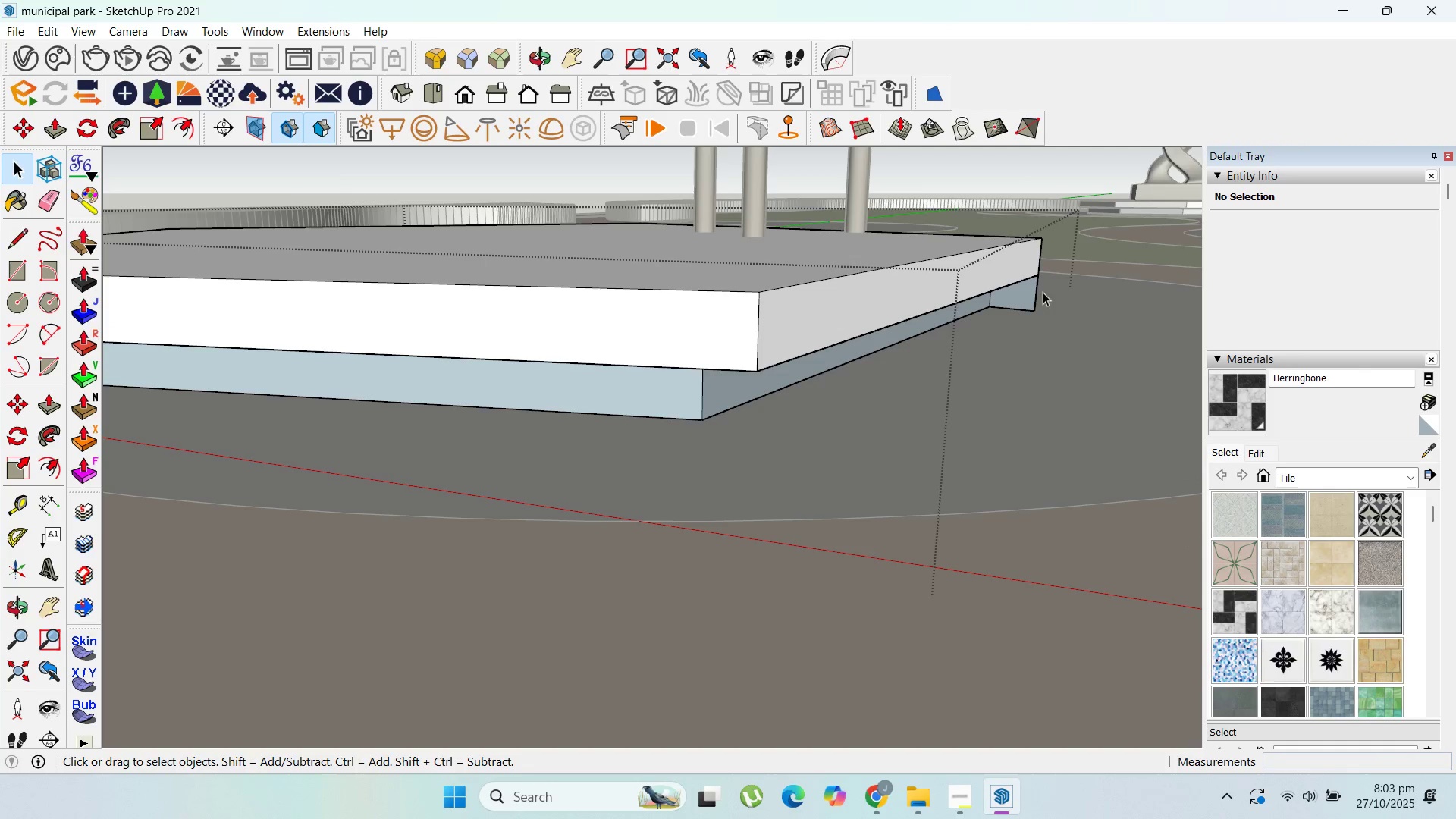 
left_click_drag(start_coordinate=[1054, 320], to_coordinate=[1030, 300])
 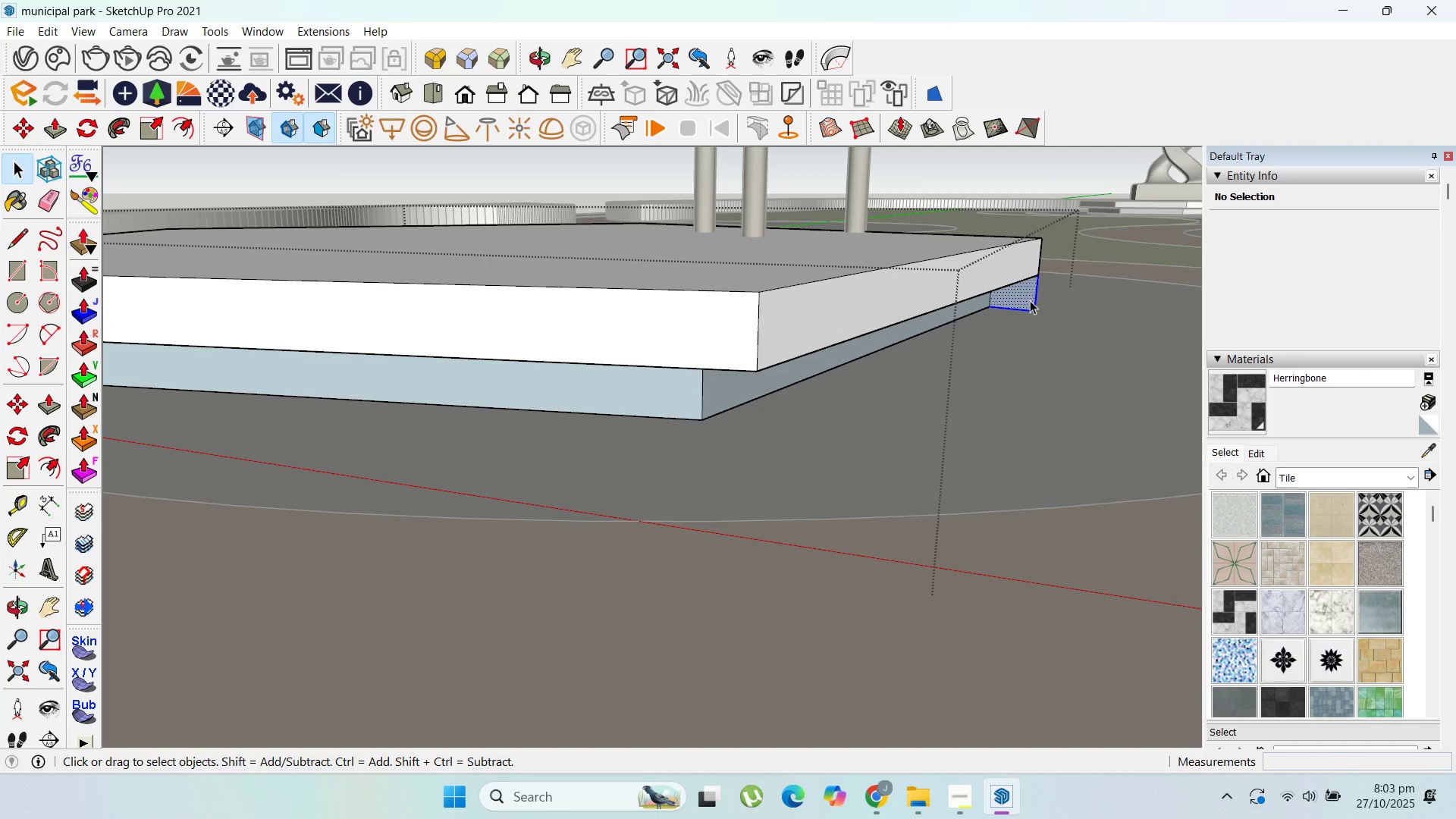 
key(Delete)
 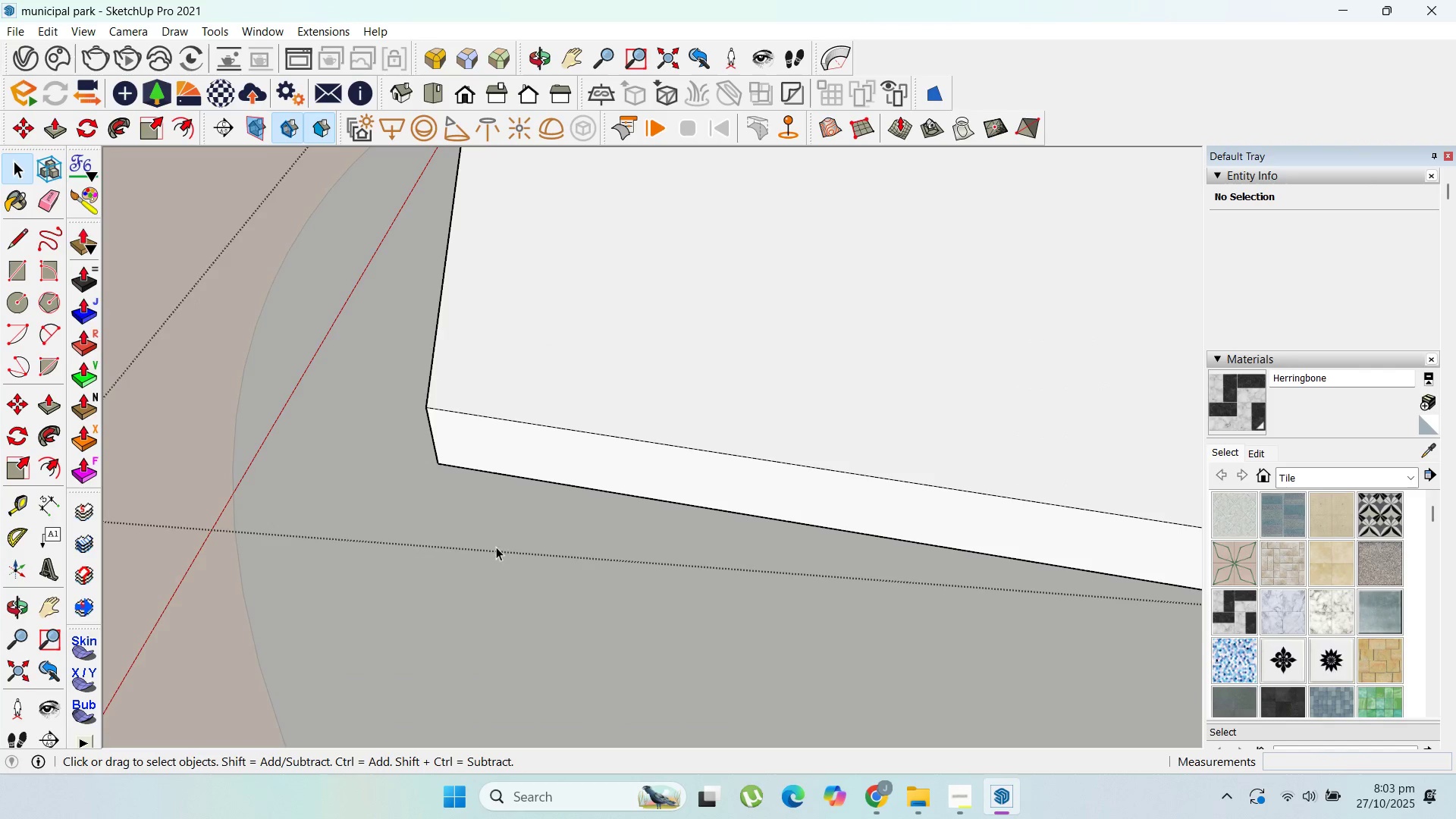 
scroll: coordinate [450, 503], scroll_direction: down, amount: 16.0
 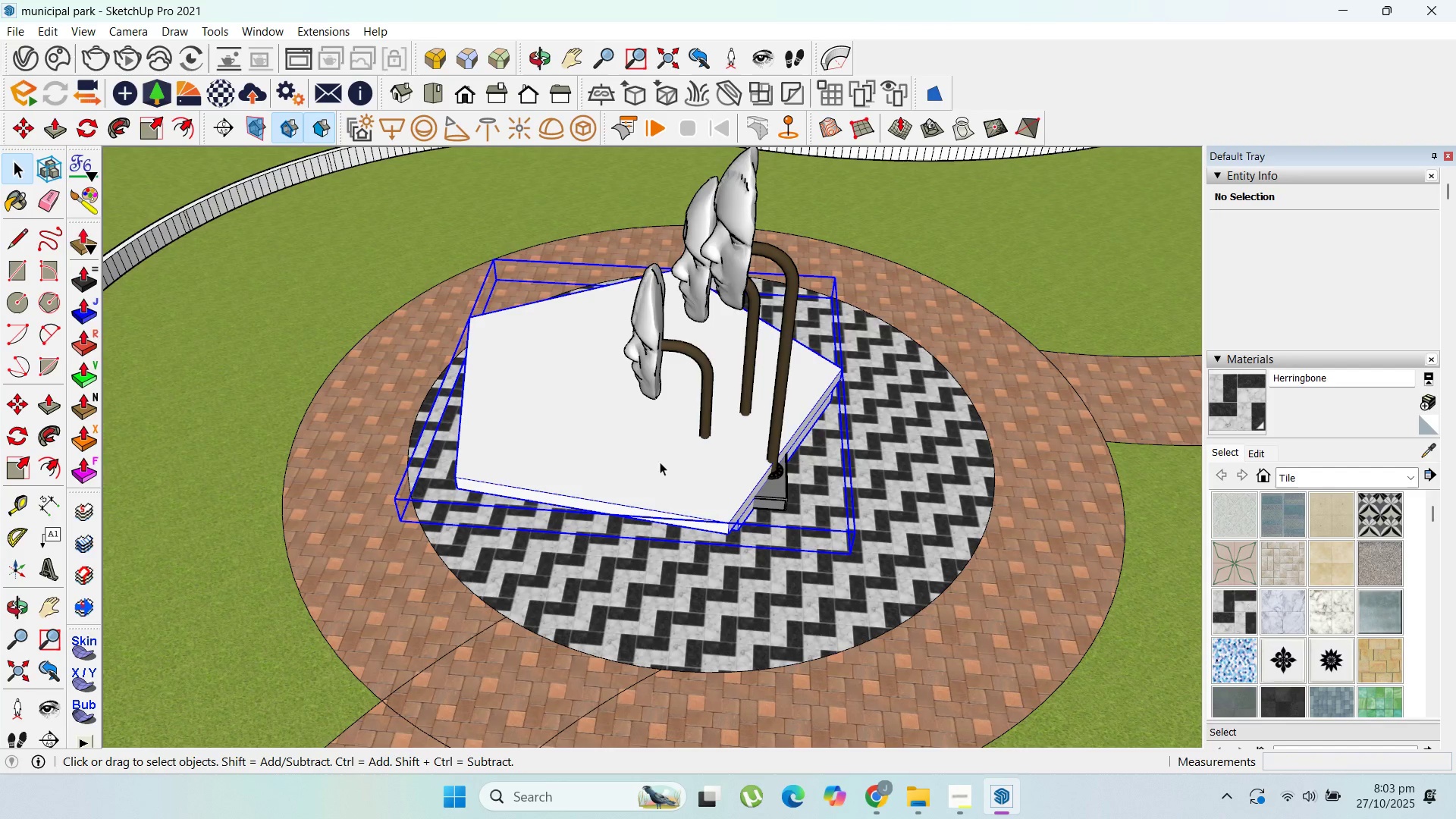 
key(Escape)
 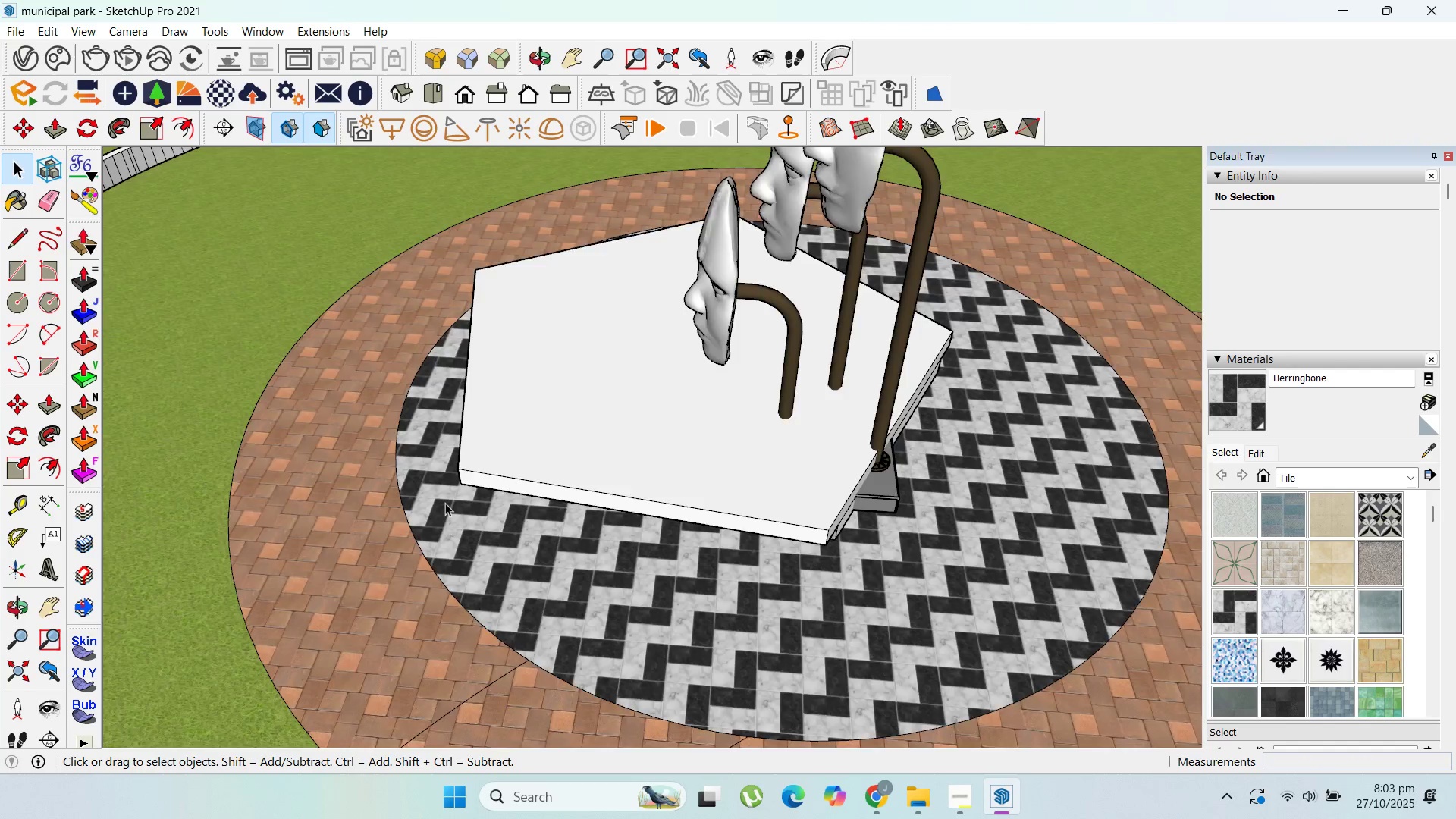 
key(Escape)
 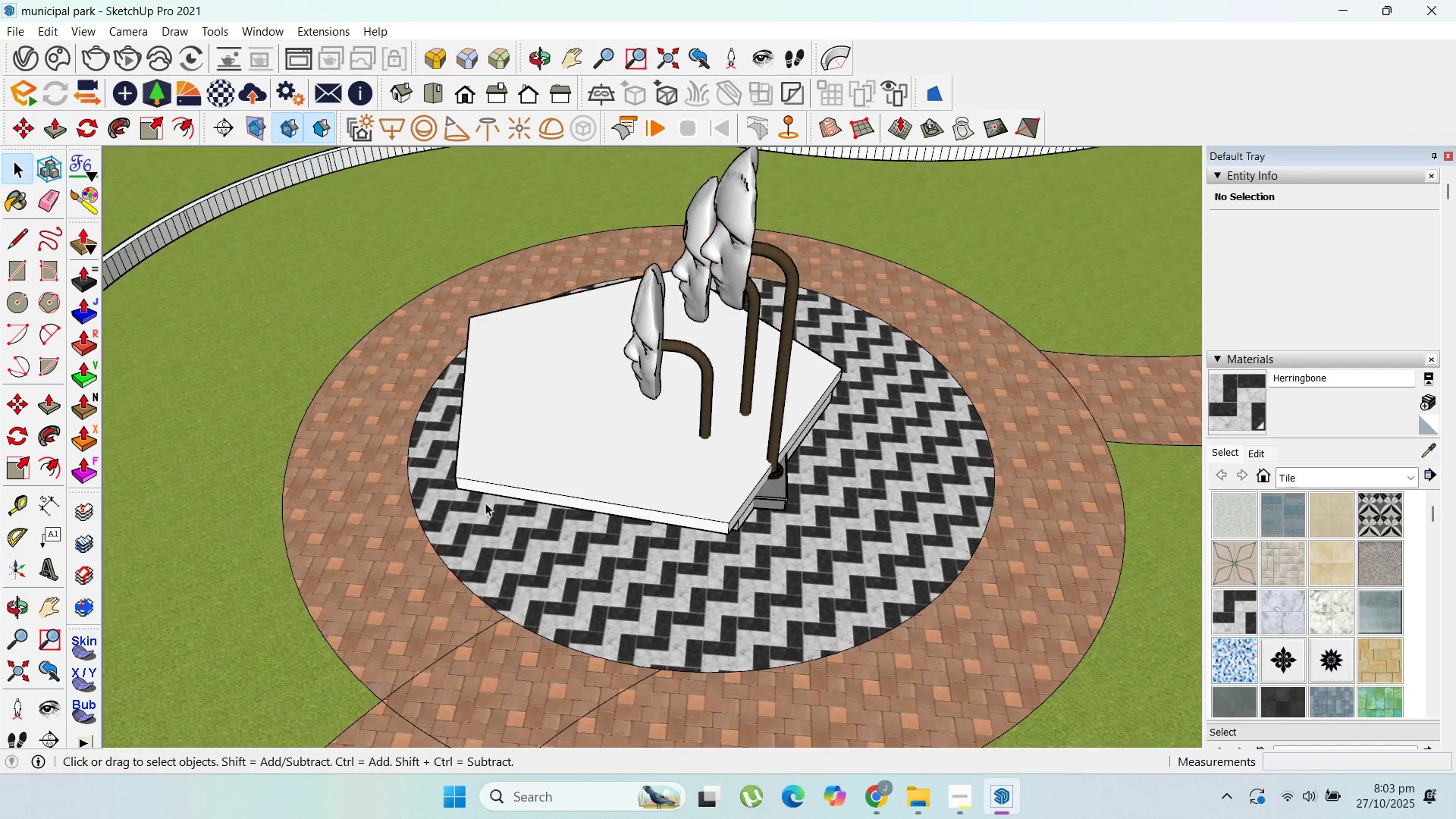 
key(Escape)
 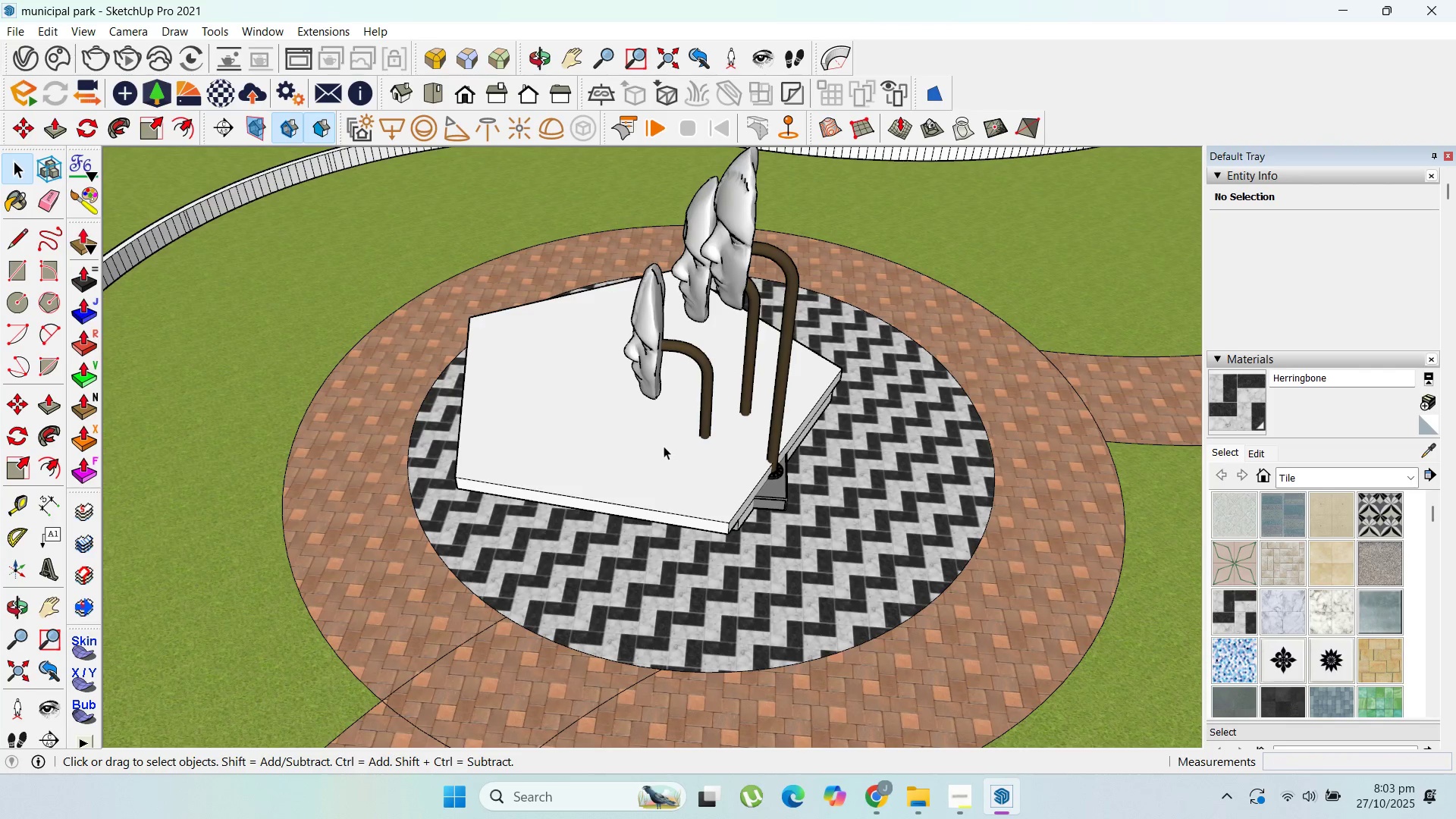 
left_click([664, 446])
 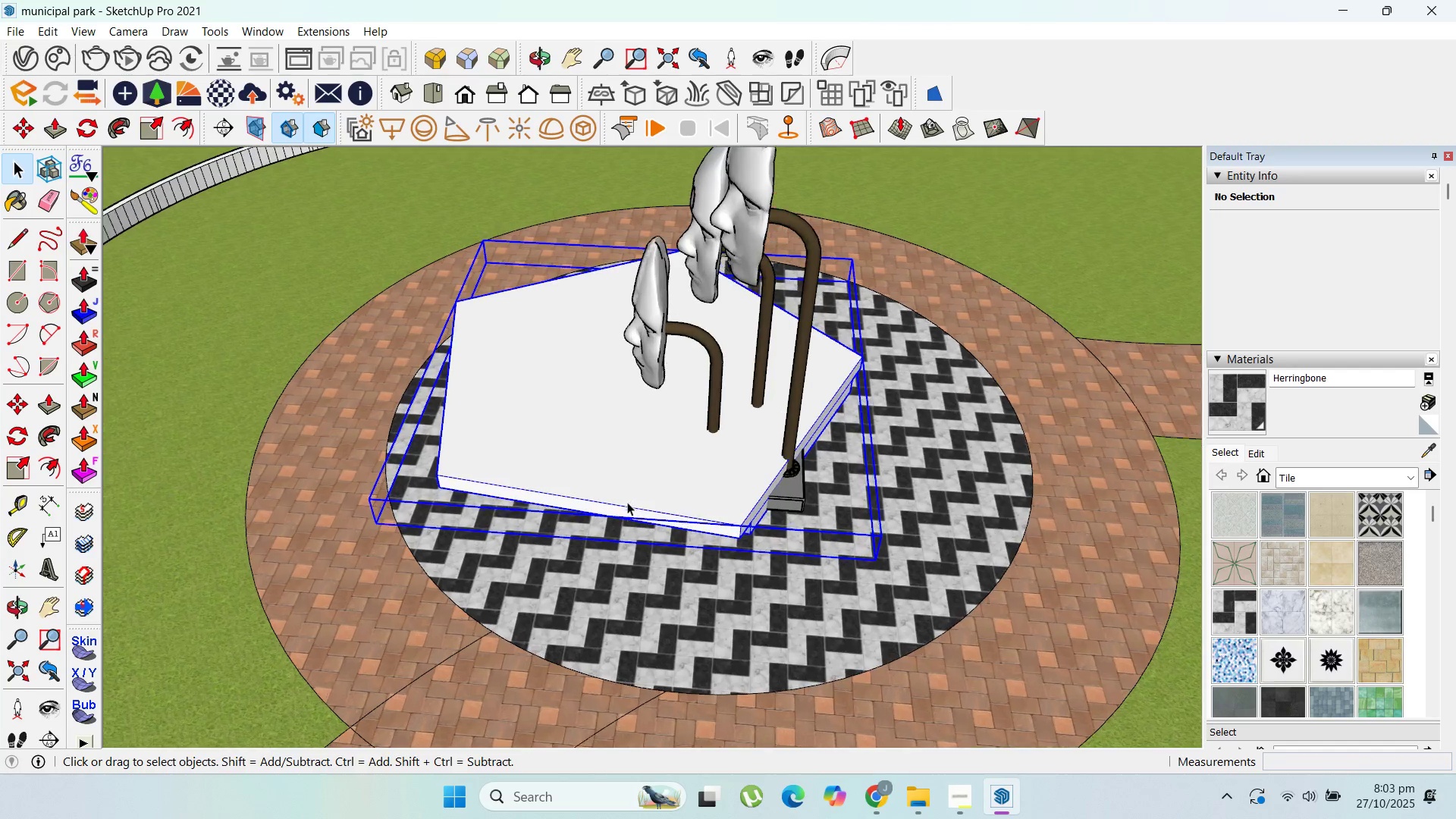 
scroll: coordinate [625, 498], scroll_direction: up, amount: 1.0
 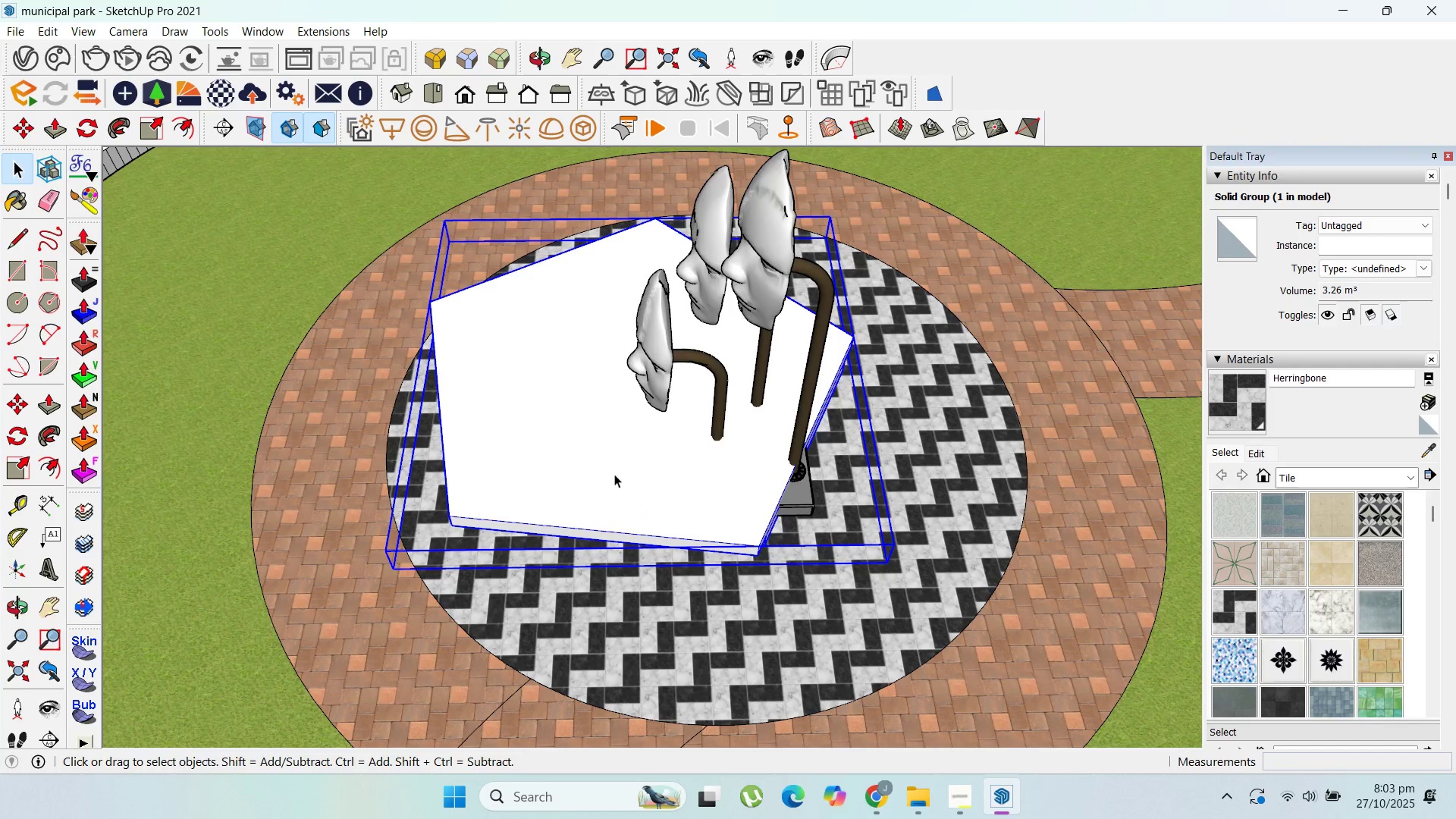 
left_click_drag(start_coordinate=[614, 472], to_coordinate=[626, 472])
 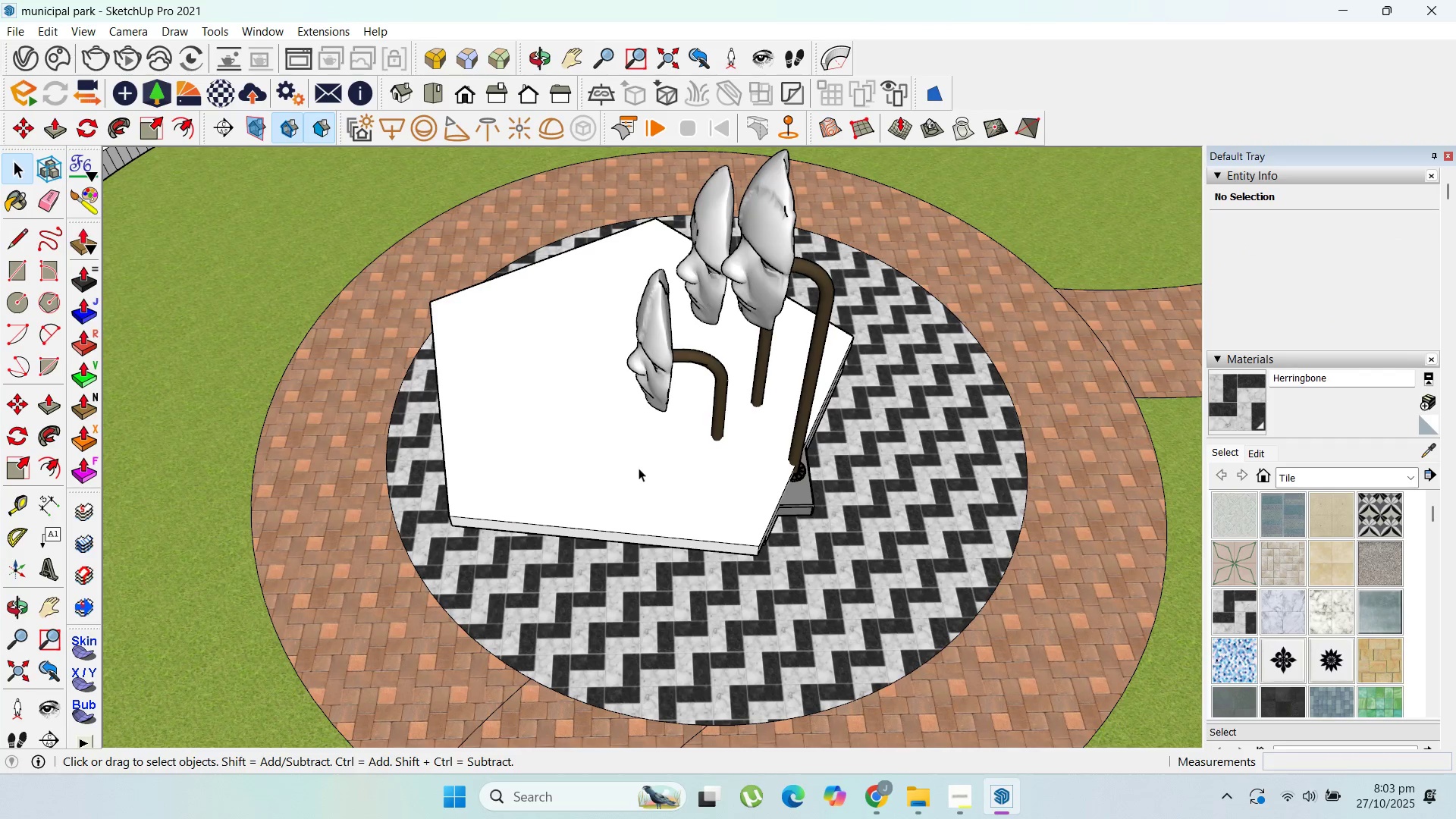 
key(Escape)
 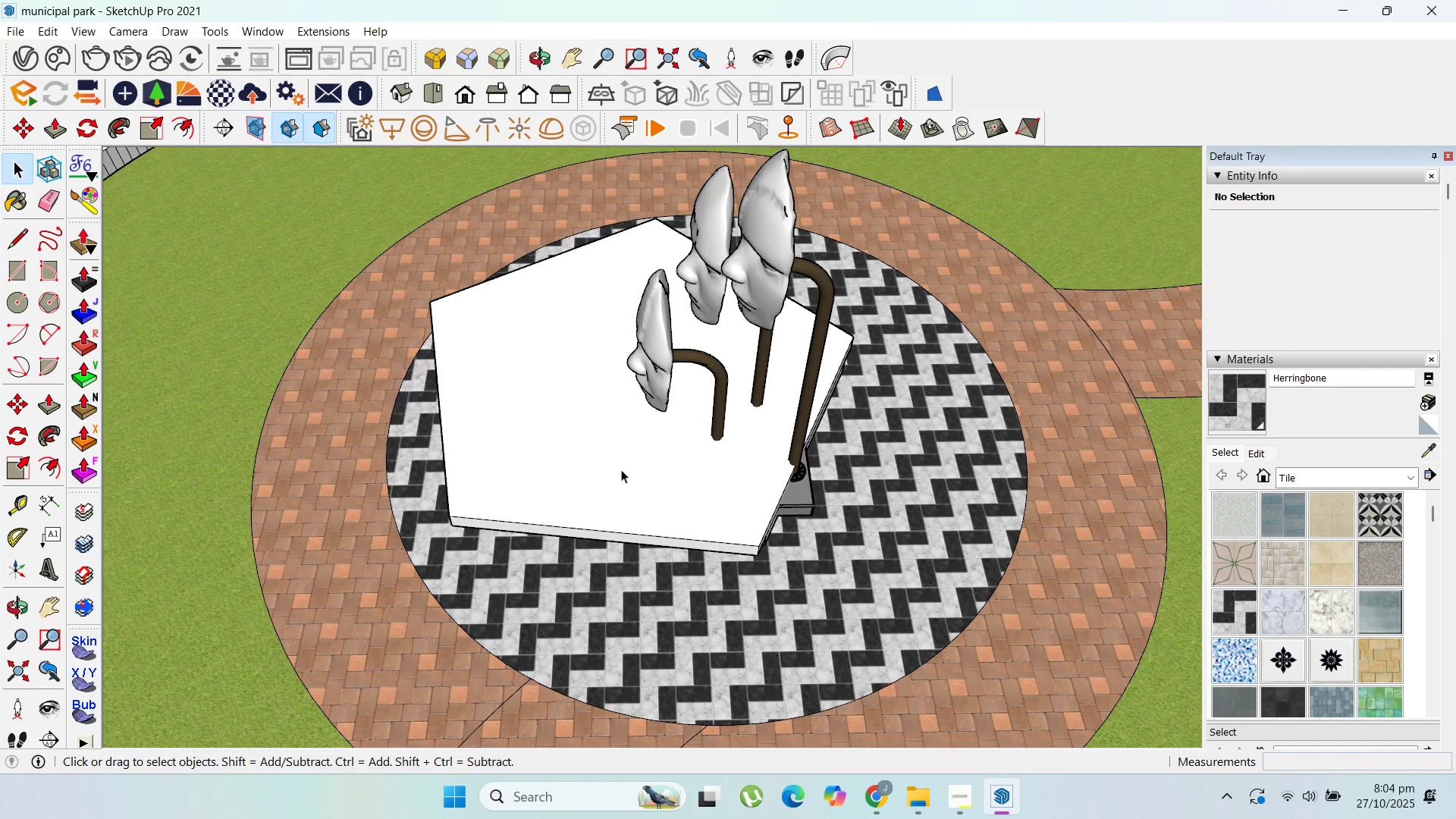 
left_click([621, 469])
 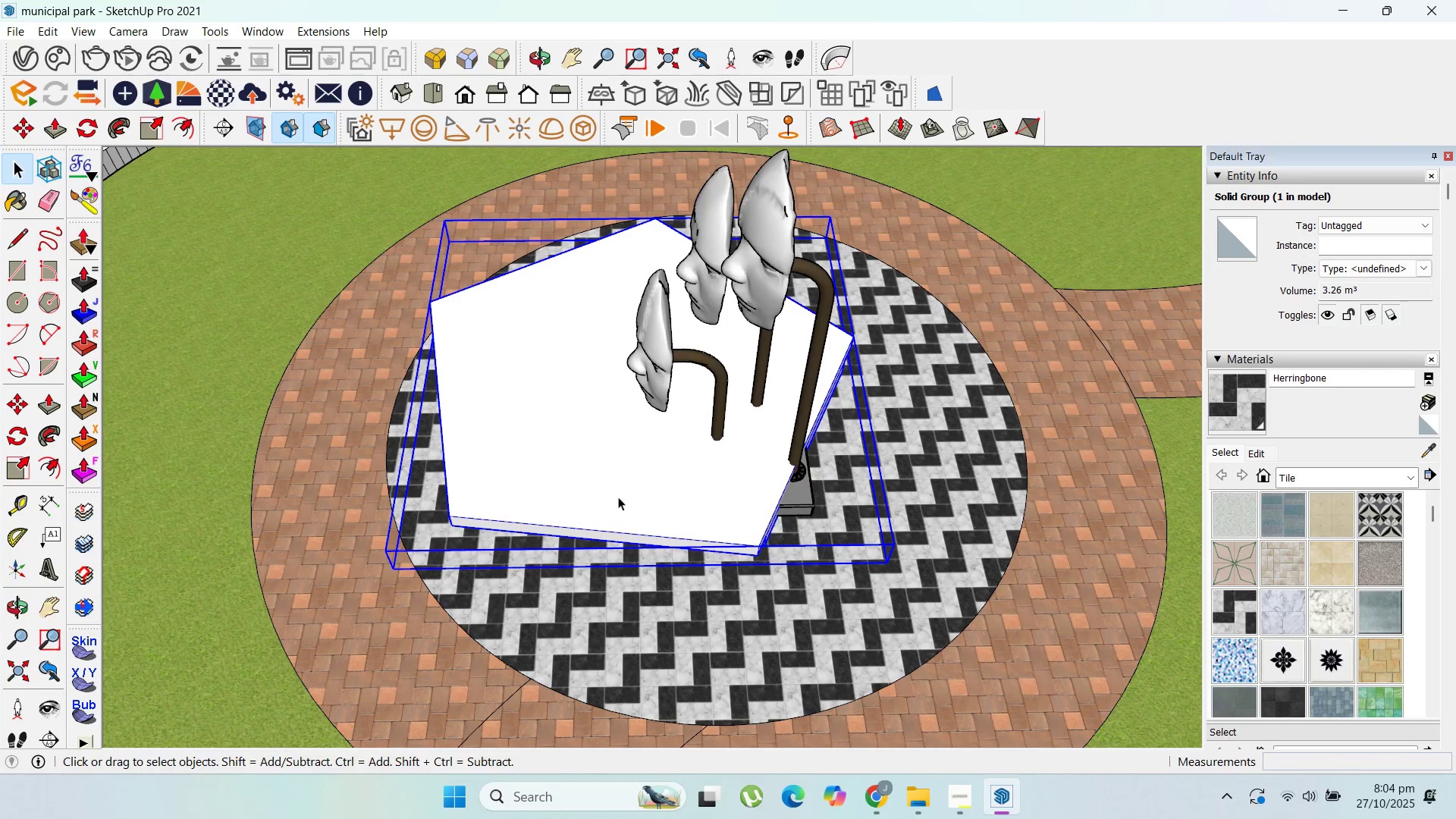 
key(M)
 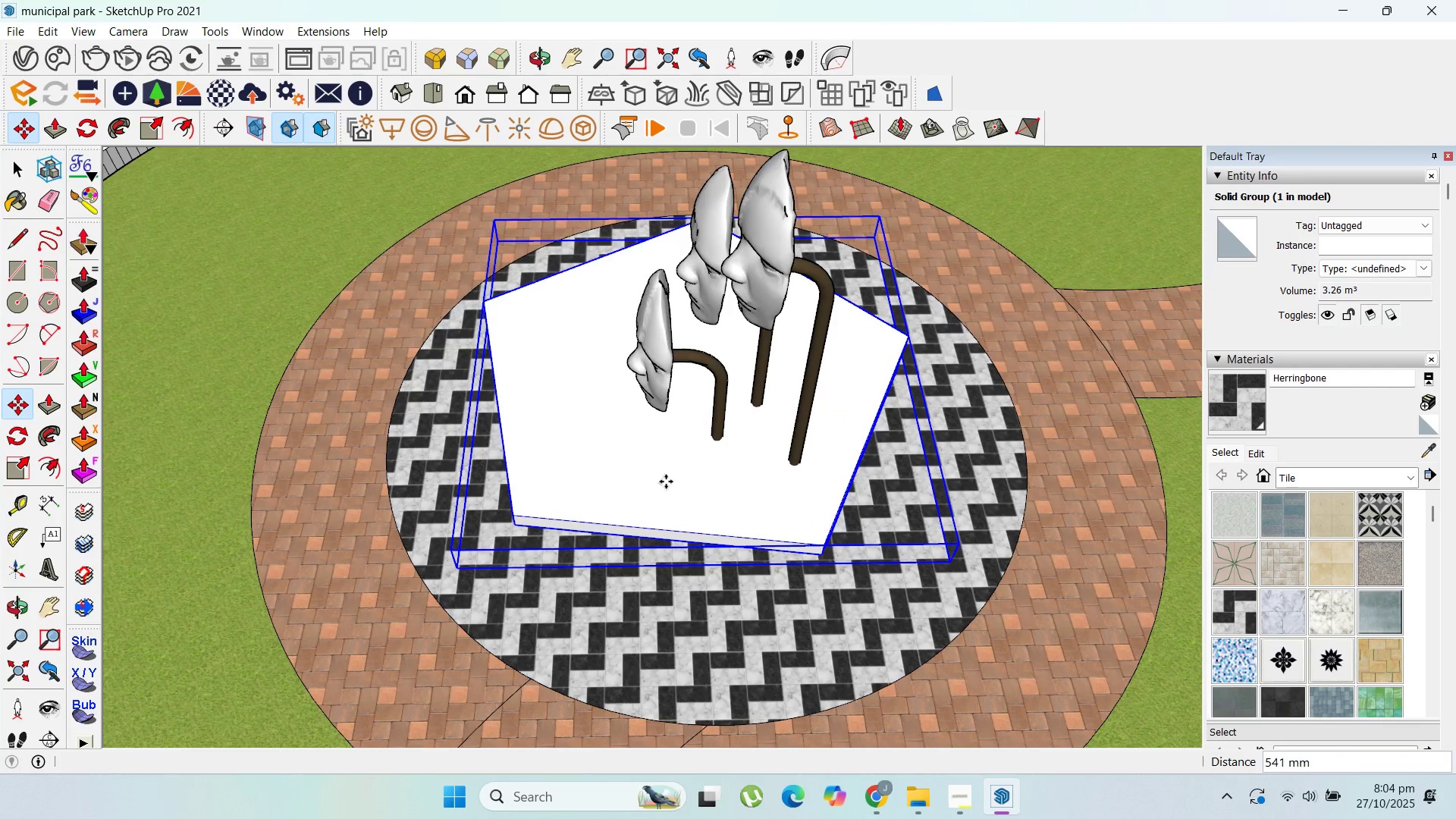 
double_click([642, 457])
 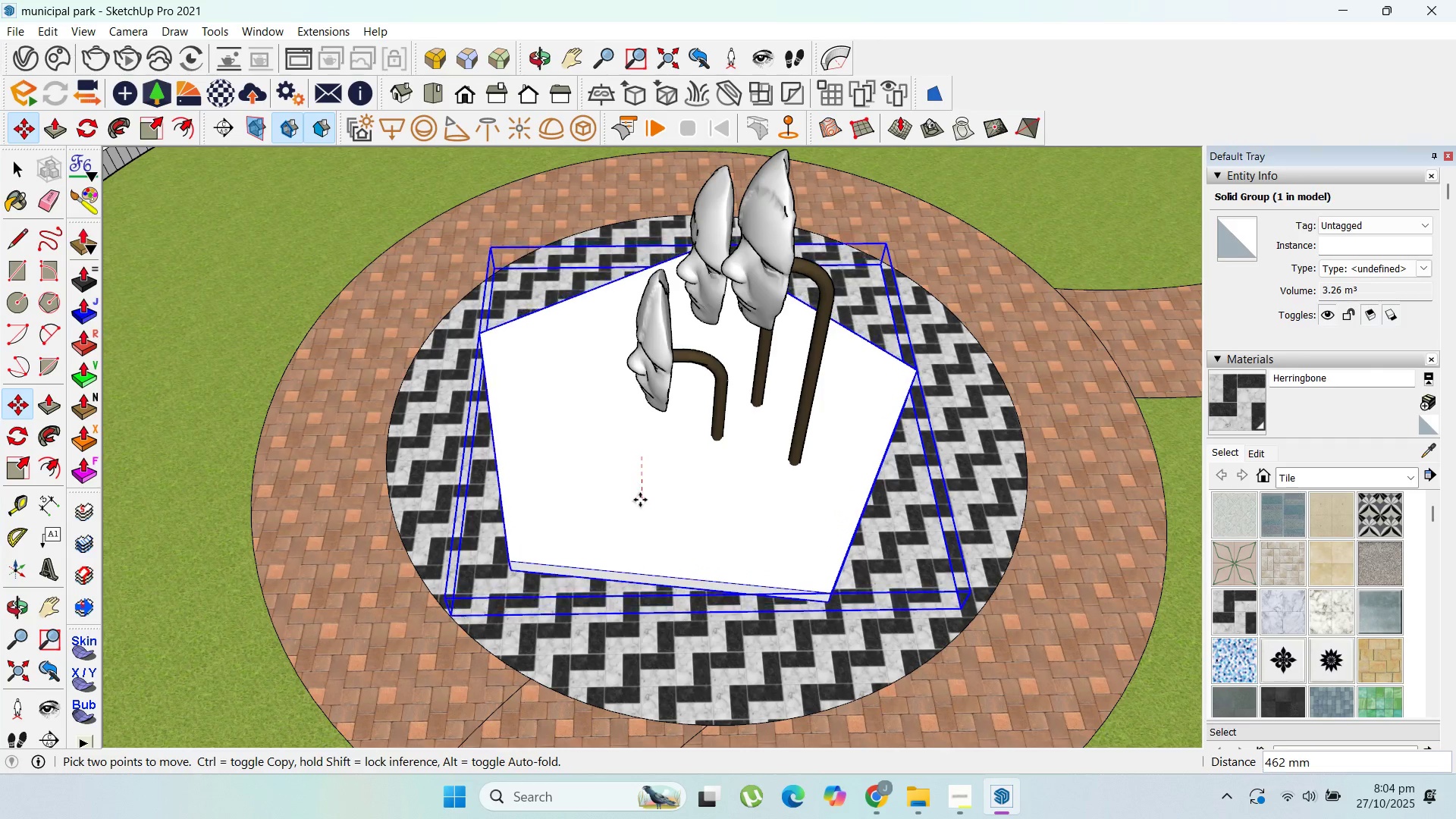 
left_click([640, 500])
 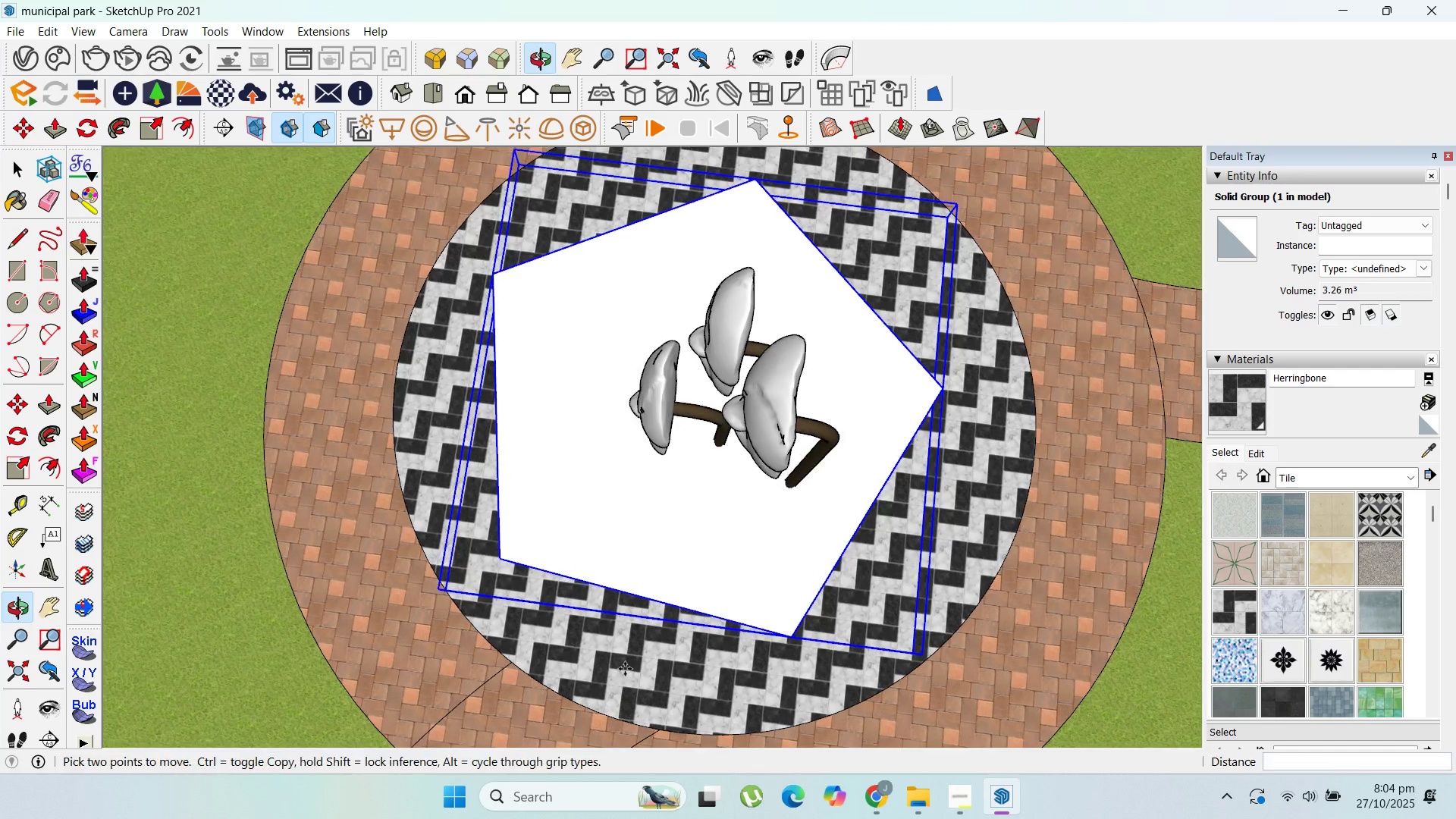 
scroll: coordinate [619, 504], scroll_direction: down, amount: 4.0
 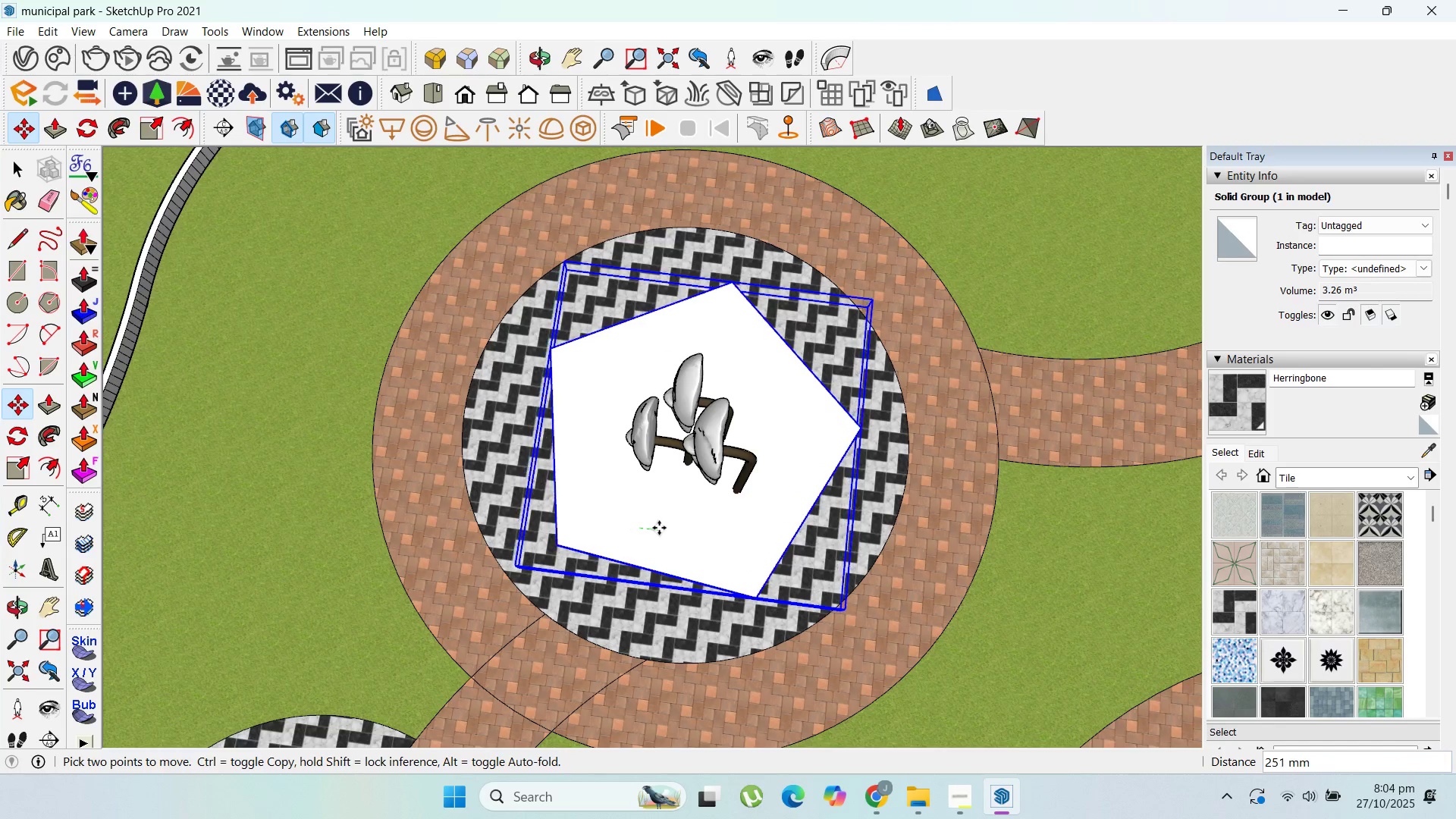 
left_click([659, 528])
 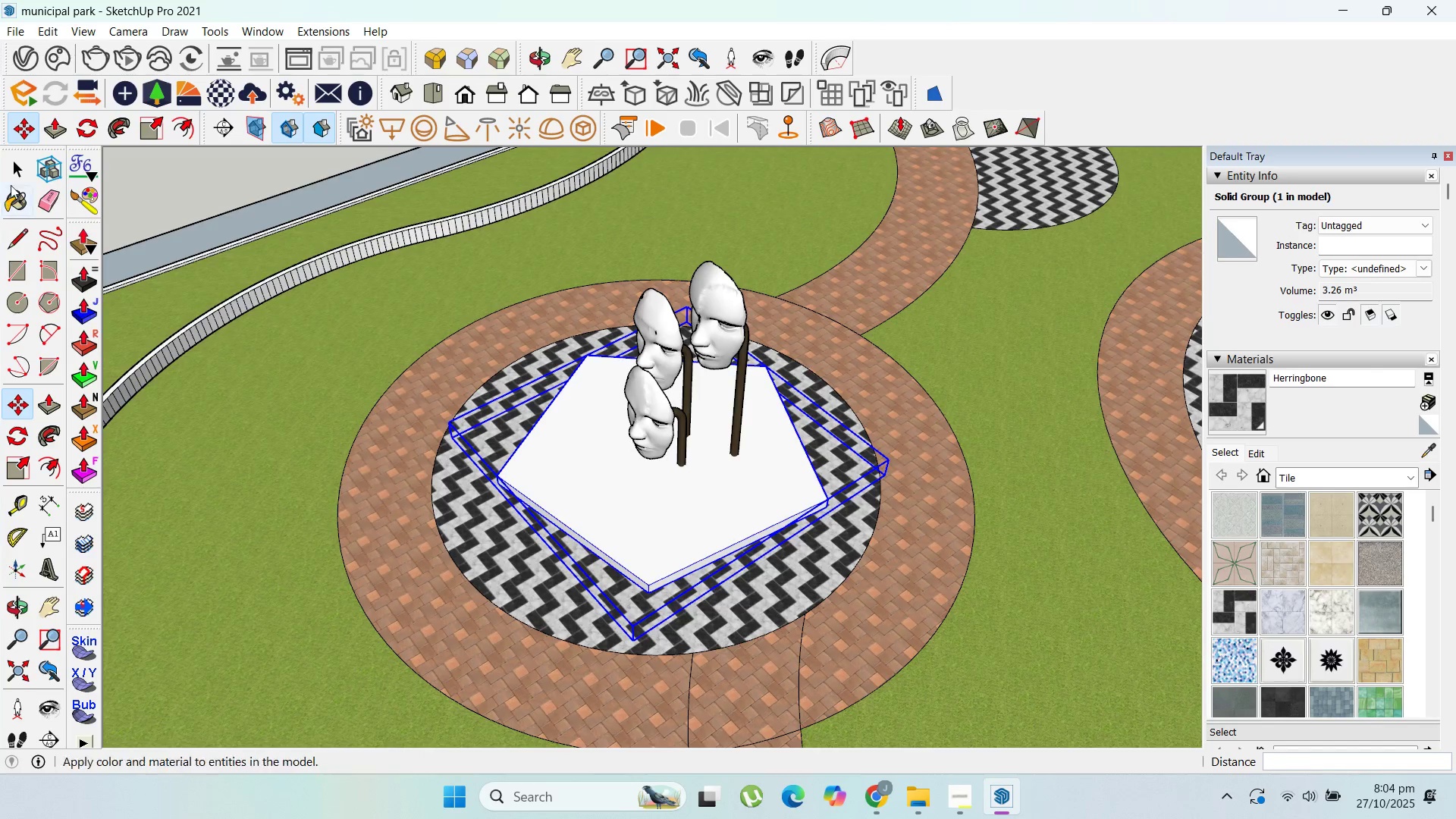 
left_click([12, 165])
 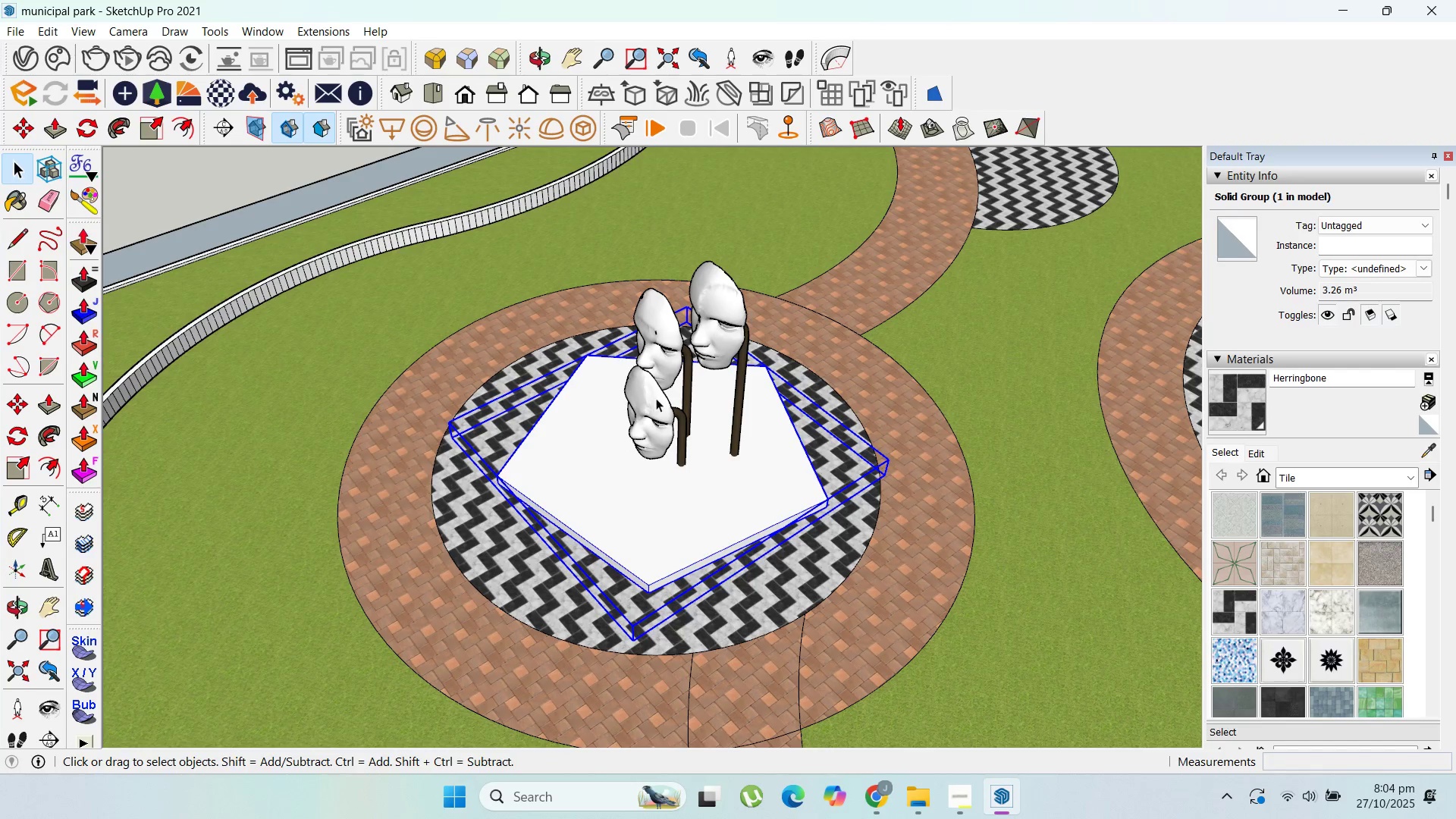 
left_click([656, 398])
 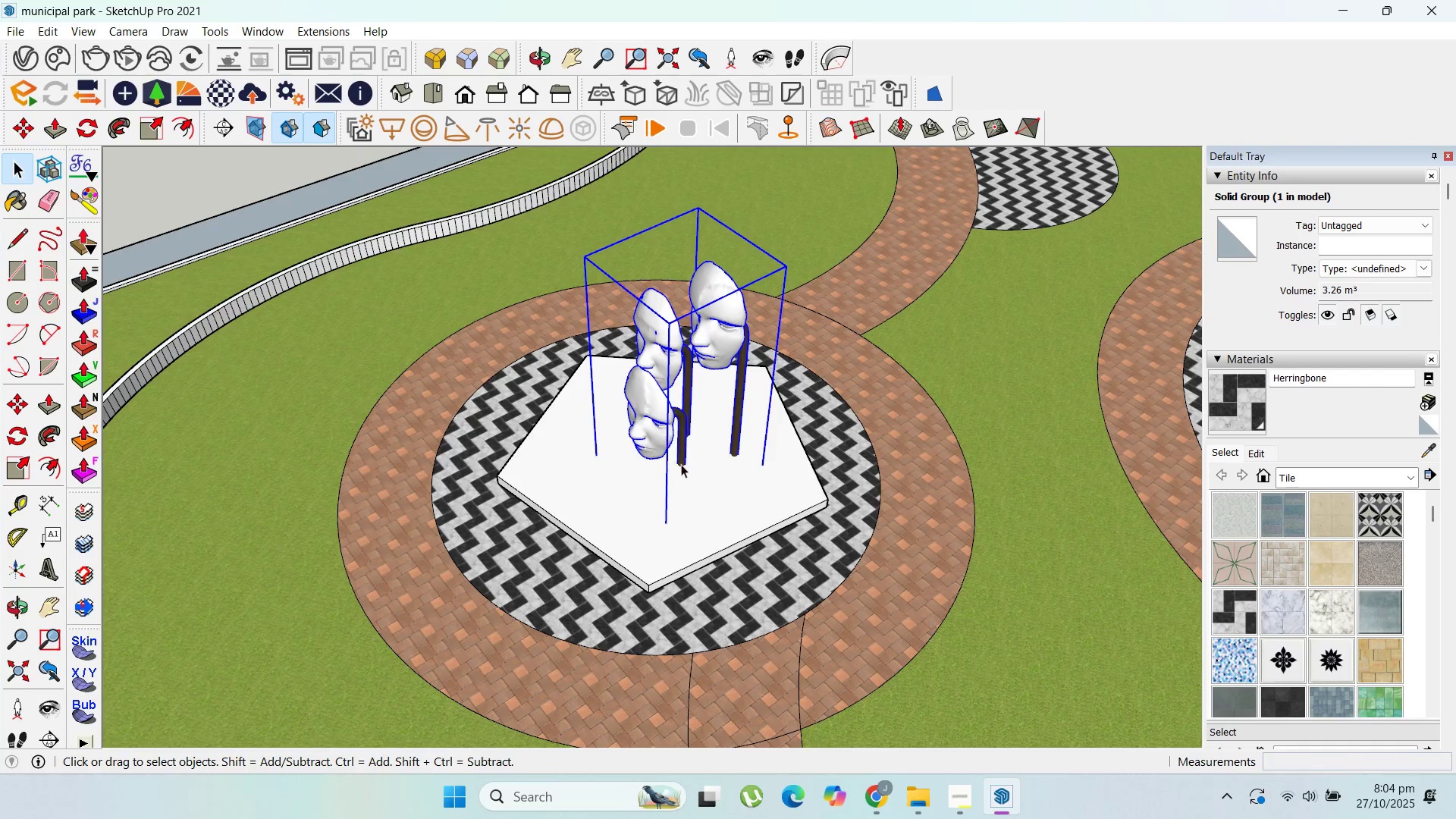 
scroll: coordinate [689, 475], scroll_direction: up, amount: 4.0
 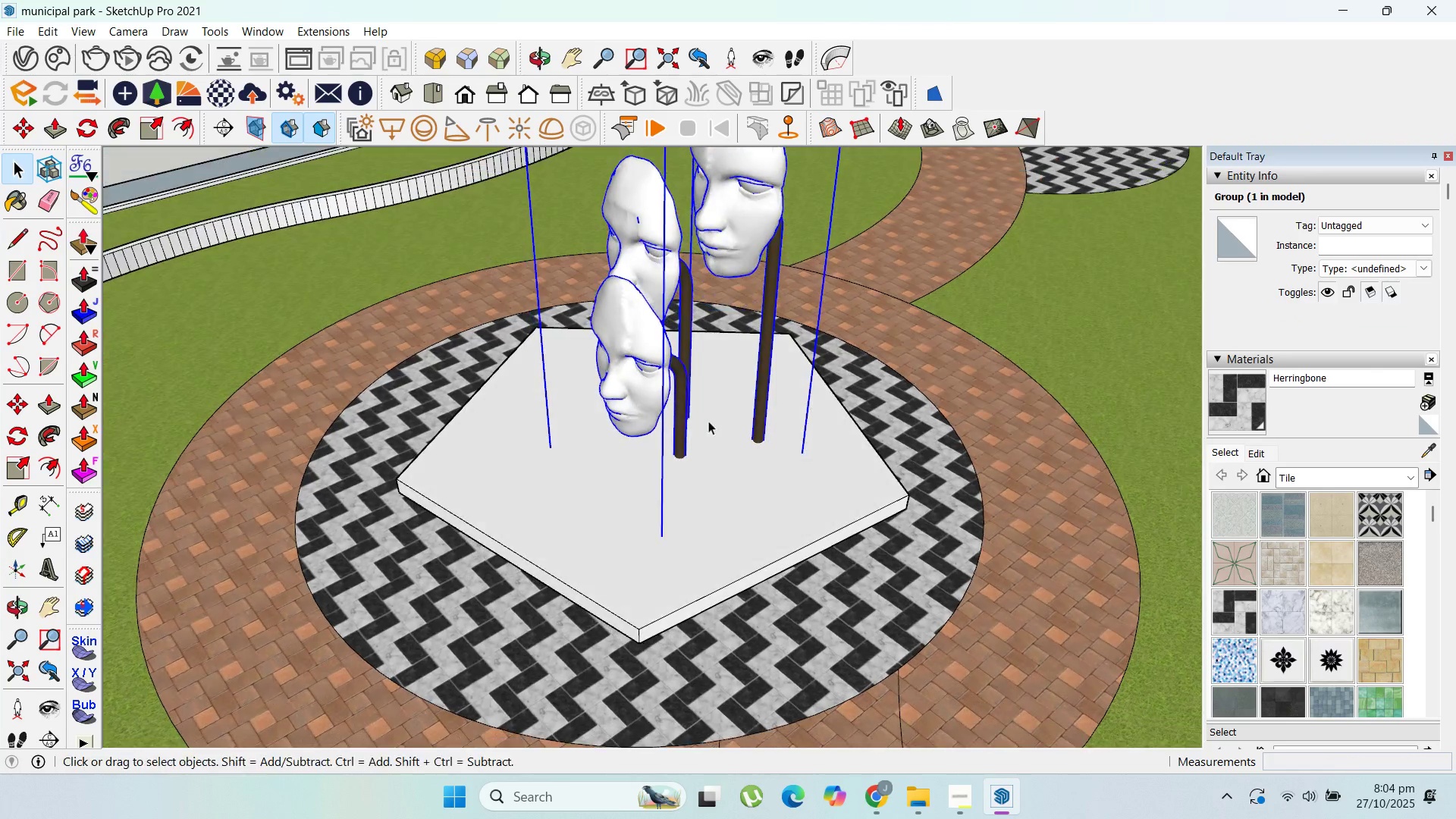 
key(M)
 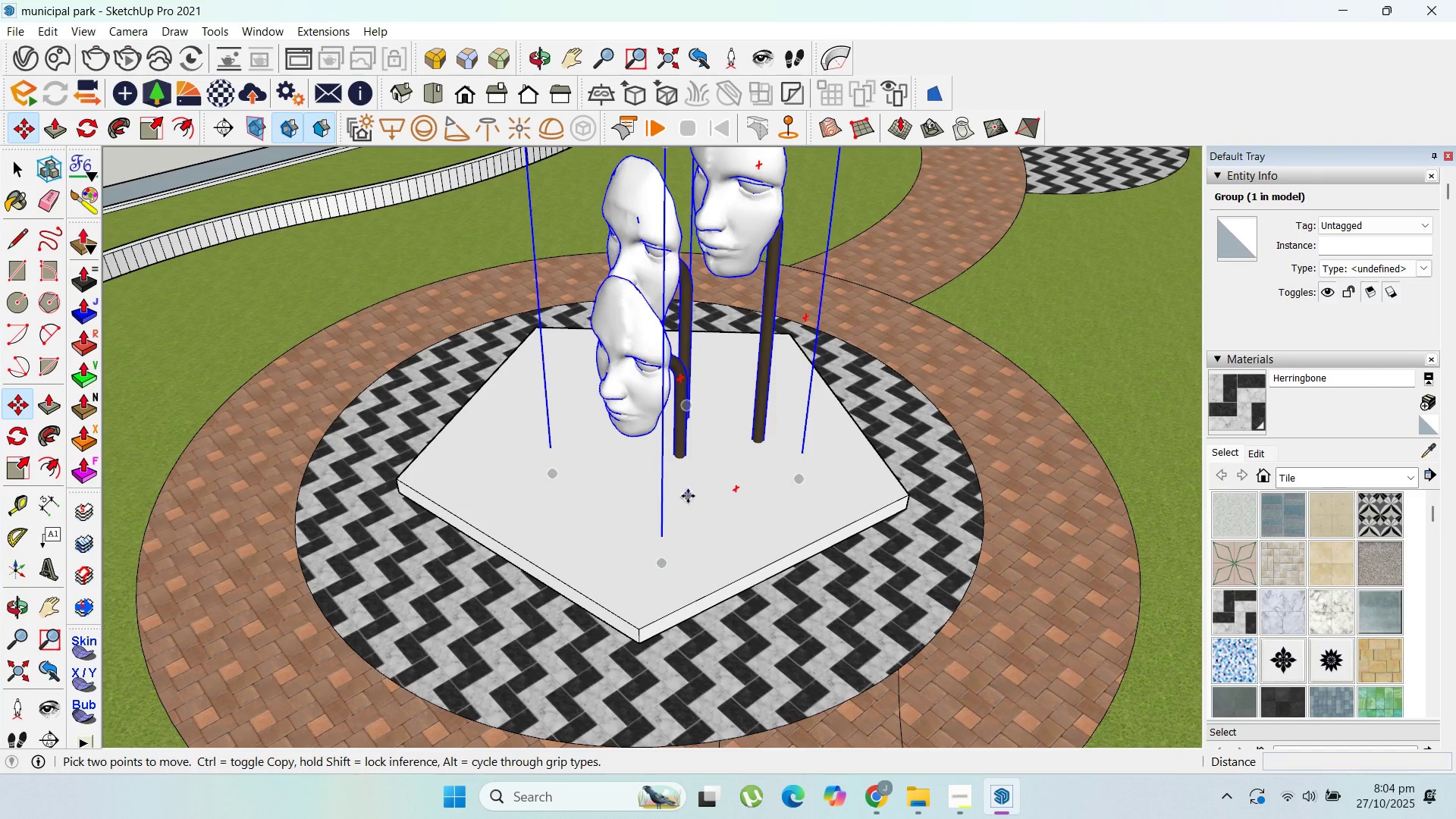 
left_click_drag(start_coordinate=[688, 496], to_coordinate=[688, 490])
 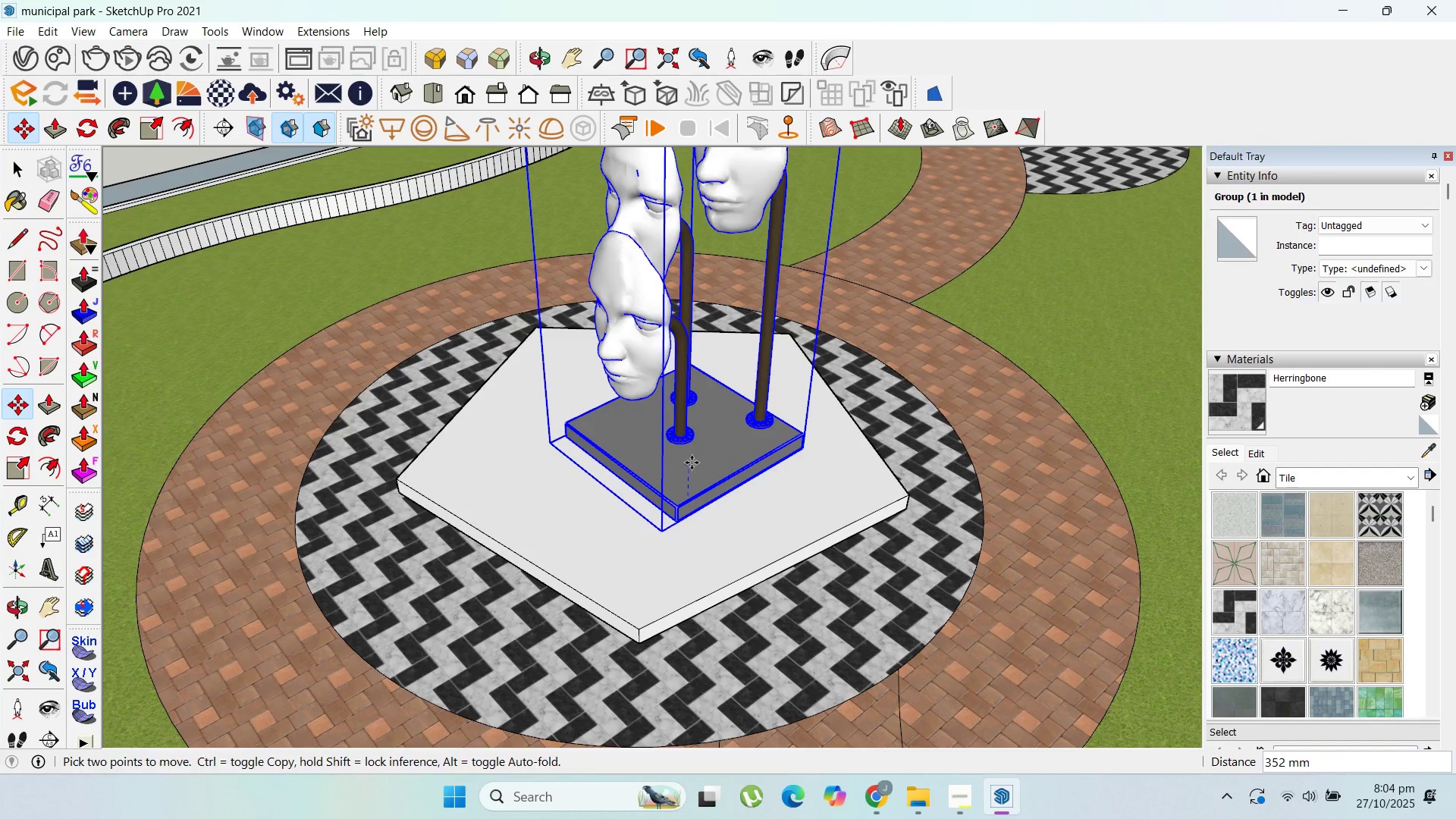 
left_click([692, 463])
 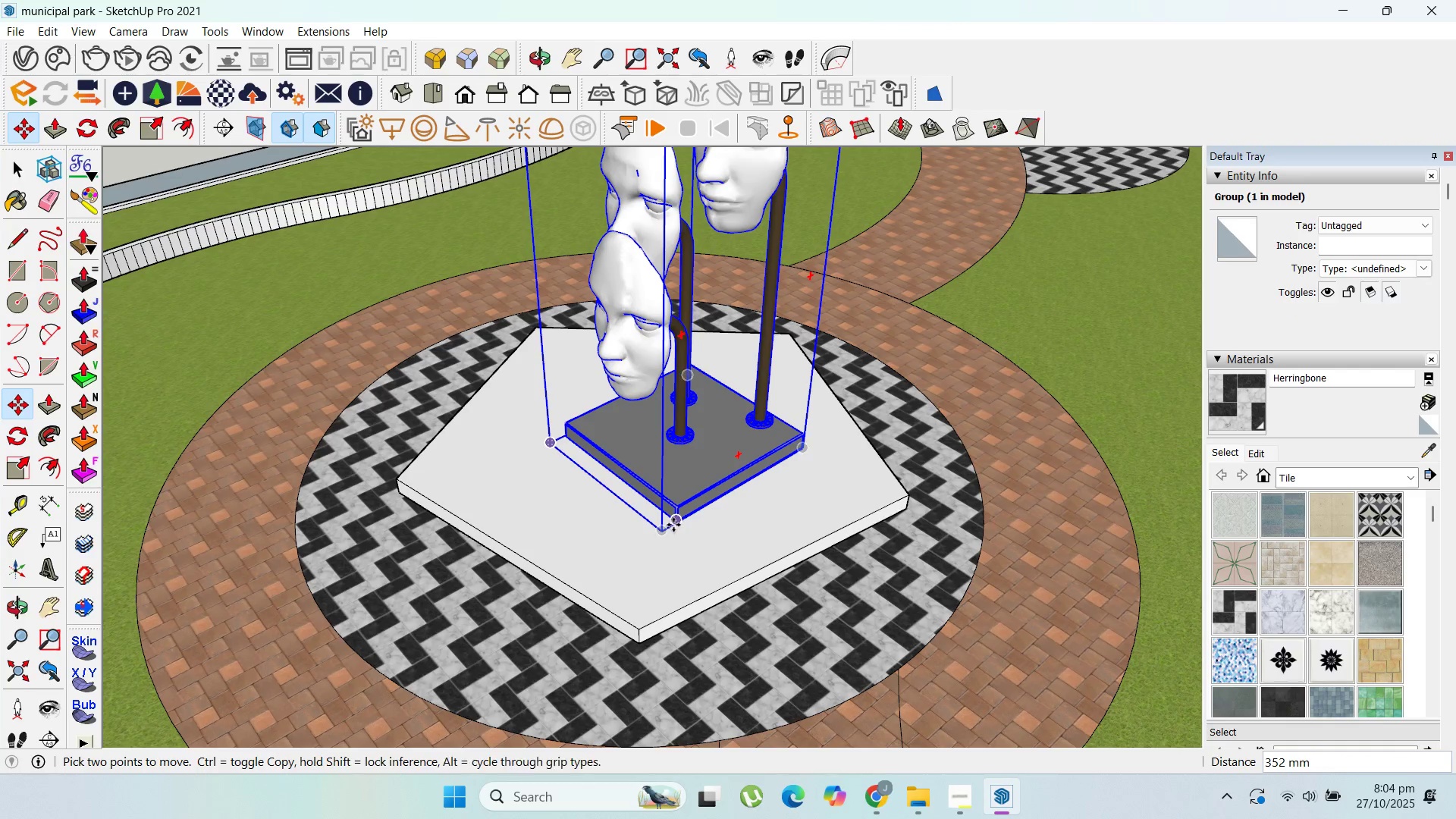 
left_click([673, 525])
 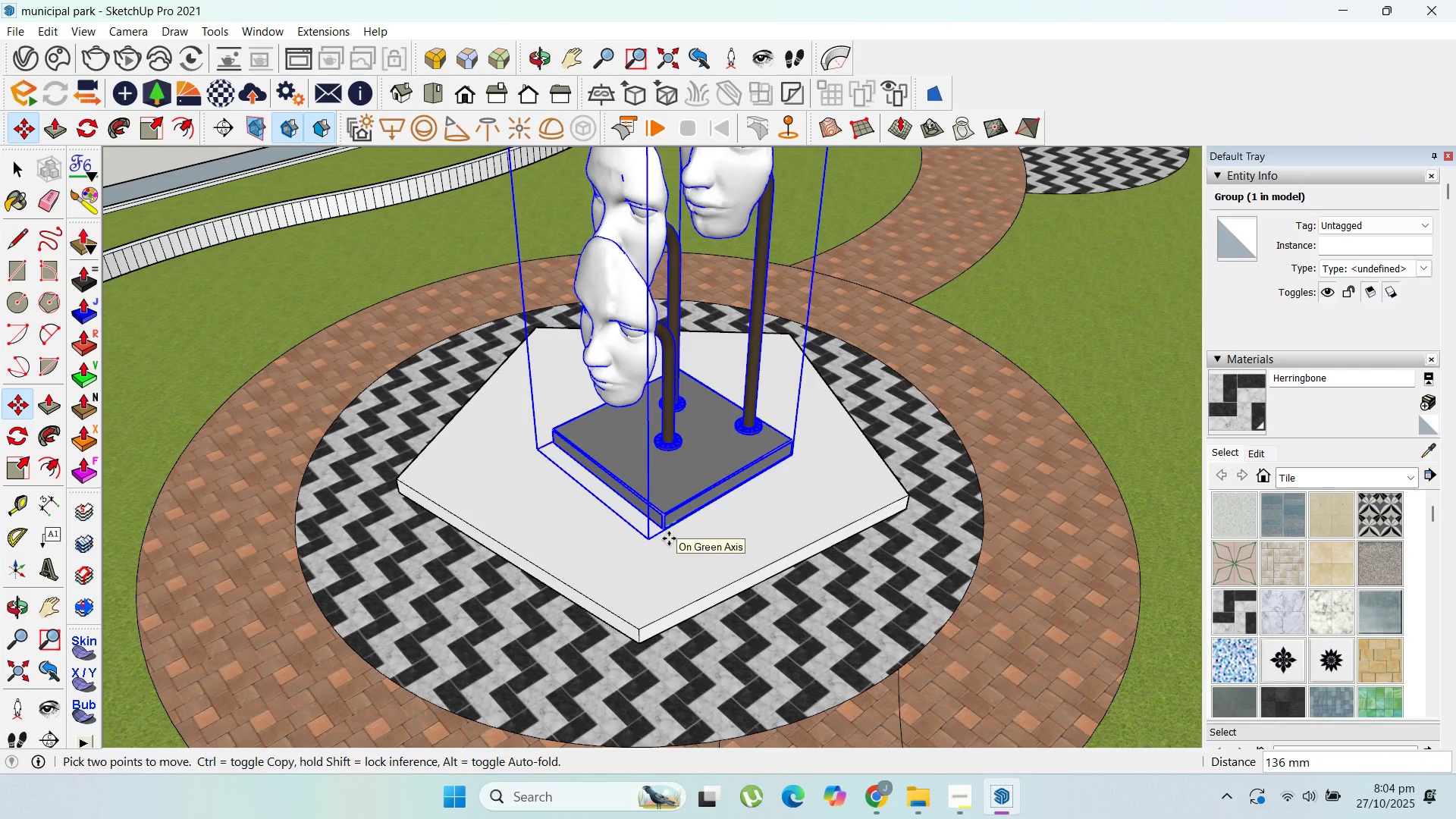 
left_click([669, 538])
 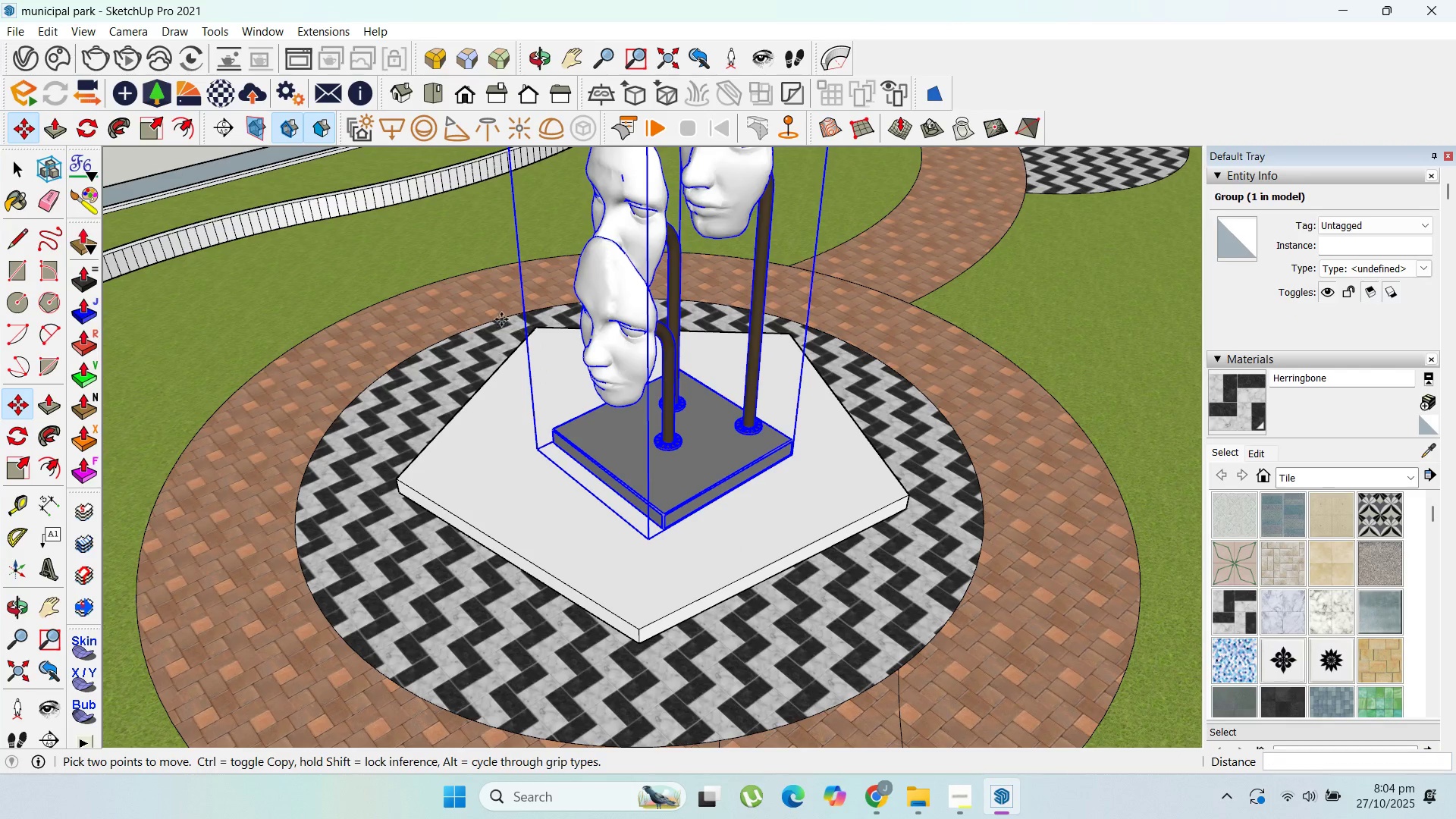 
scroll: coordinate [625, 394], scroll_direction: down, amount: 19.0
 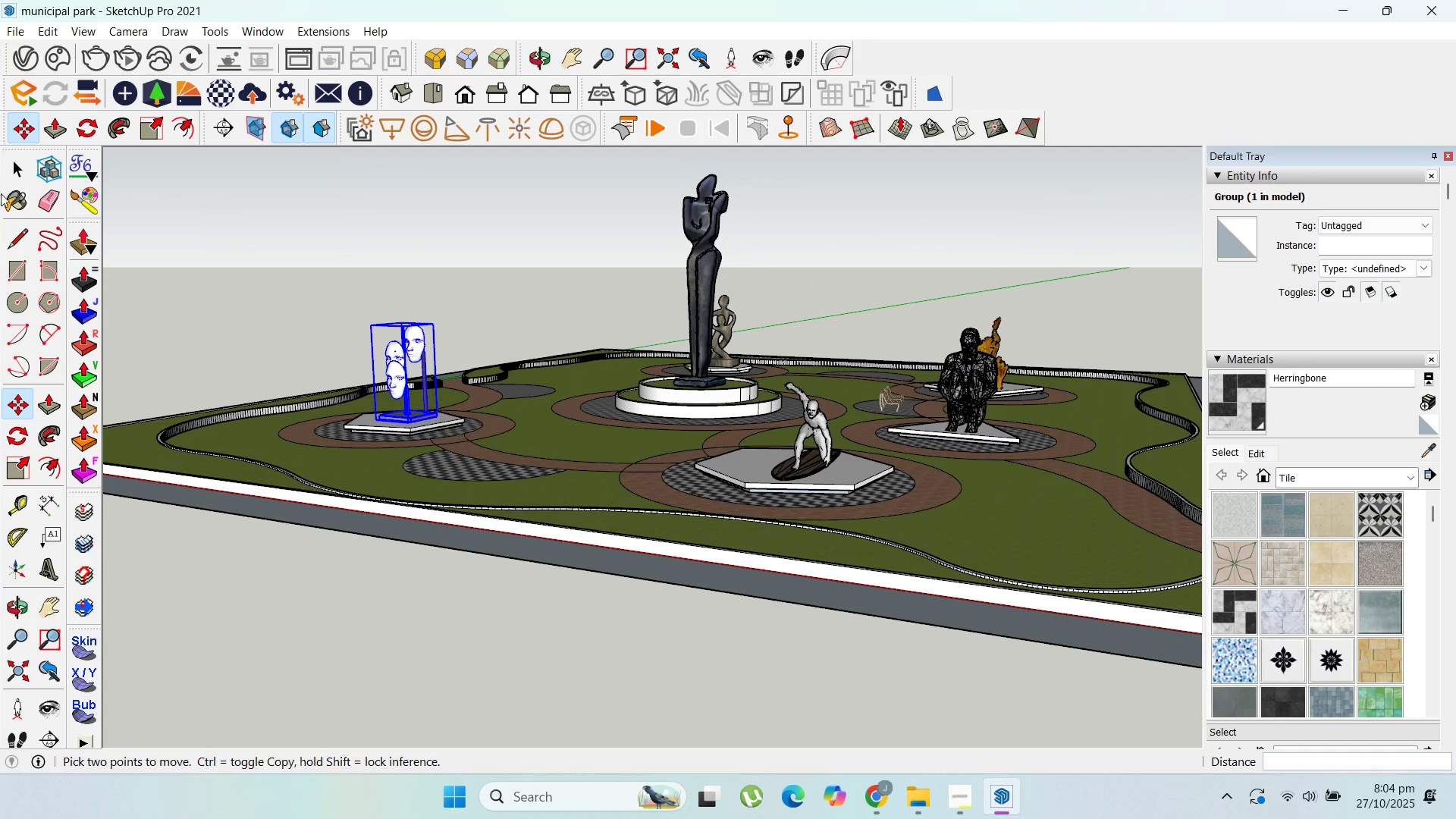 
left_click([16, 165])
 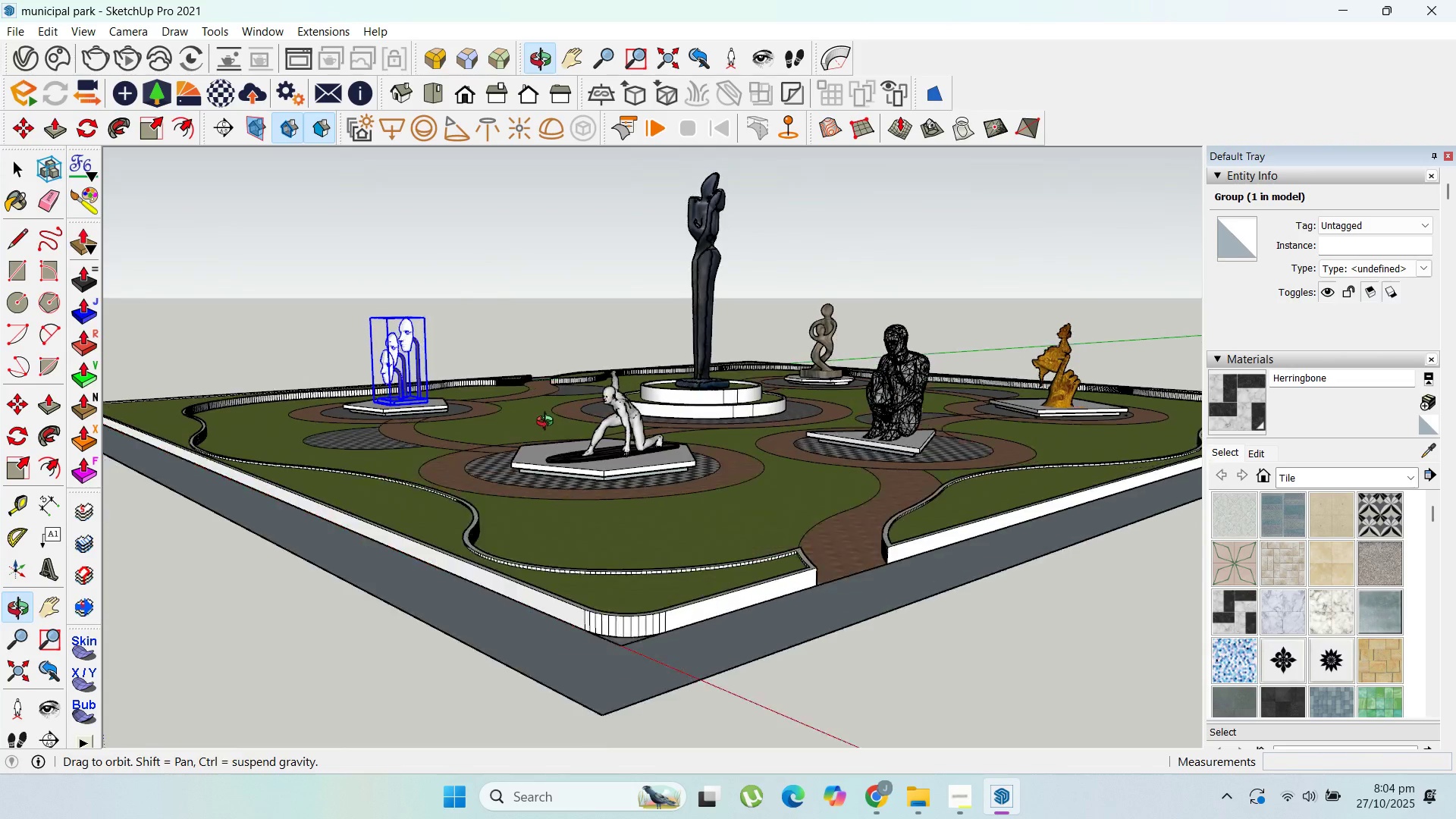 
scroll: coordinate [667, 402], scroll_direction: up, amount: 2.0
 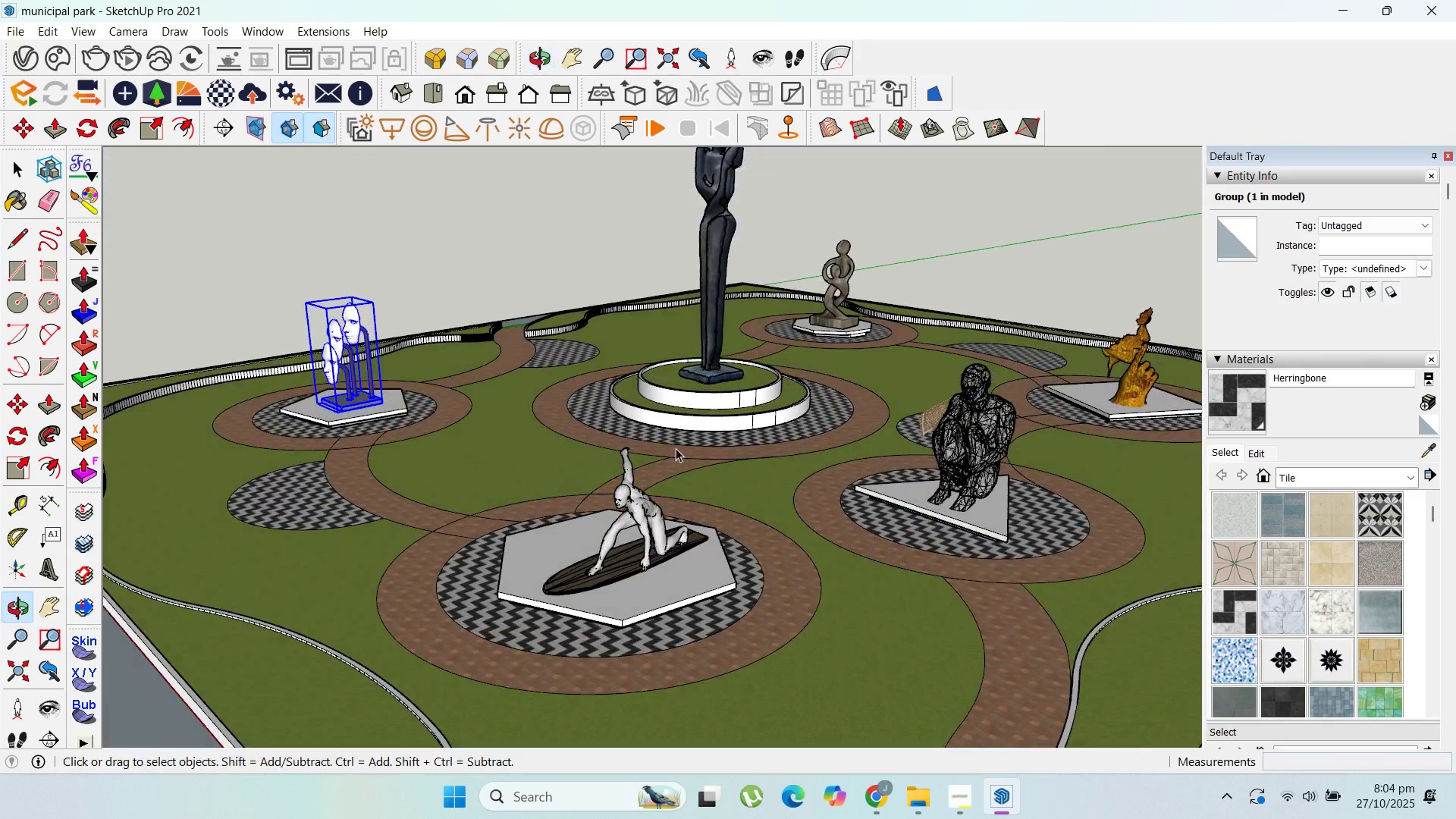 
scroll: coordinate [761, 591], scroll_direction: down, amount: 2.0
 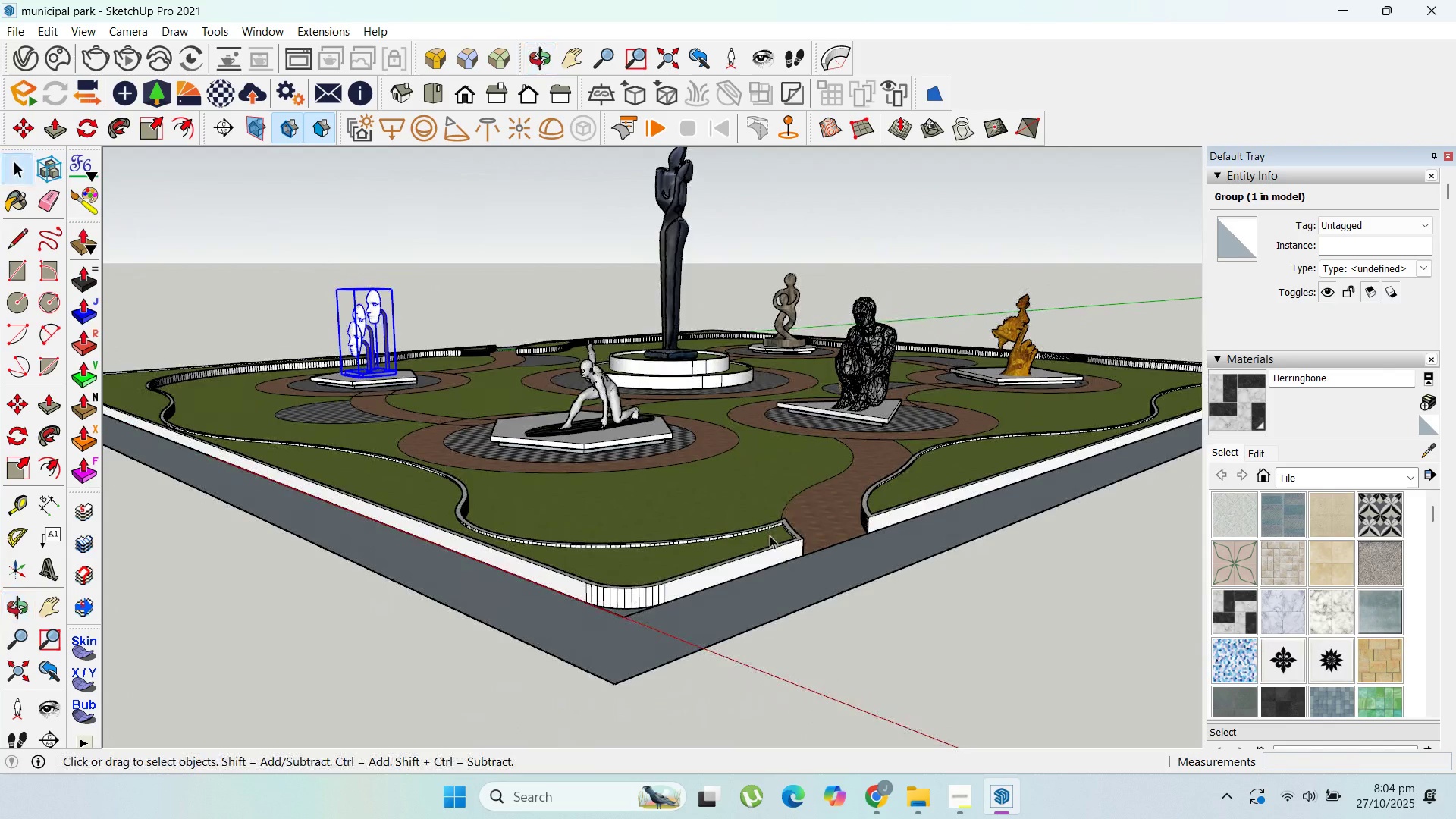 
scroll: coordinate [888, 352], scroll_direction: up, amount: 14.0
 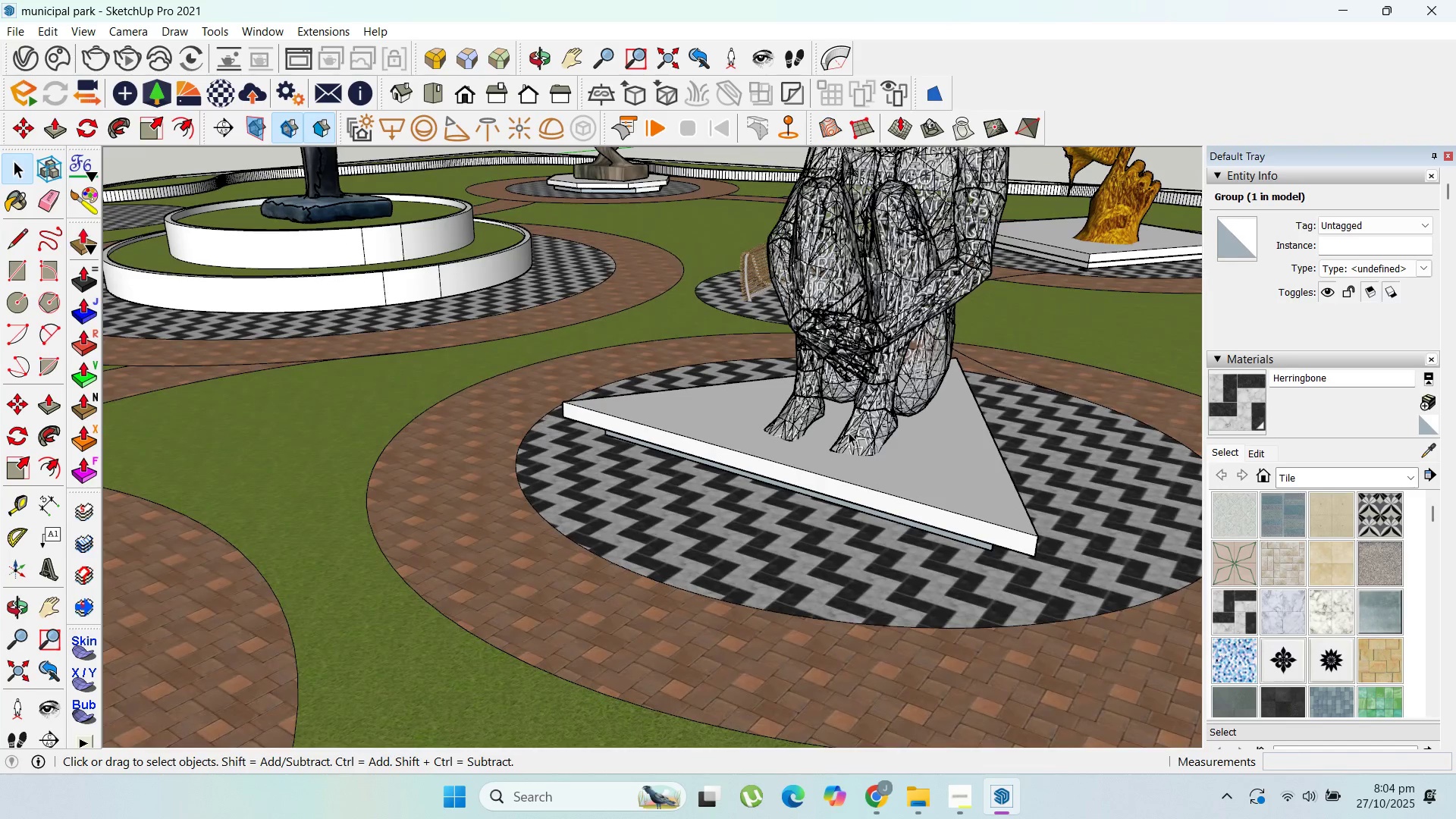 
scroll: coordinate [666, 492], scroll_direction: down, amount: 21.0
 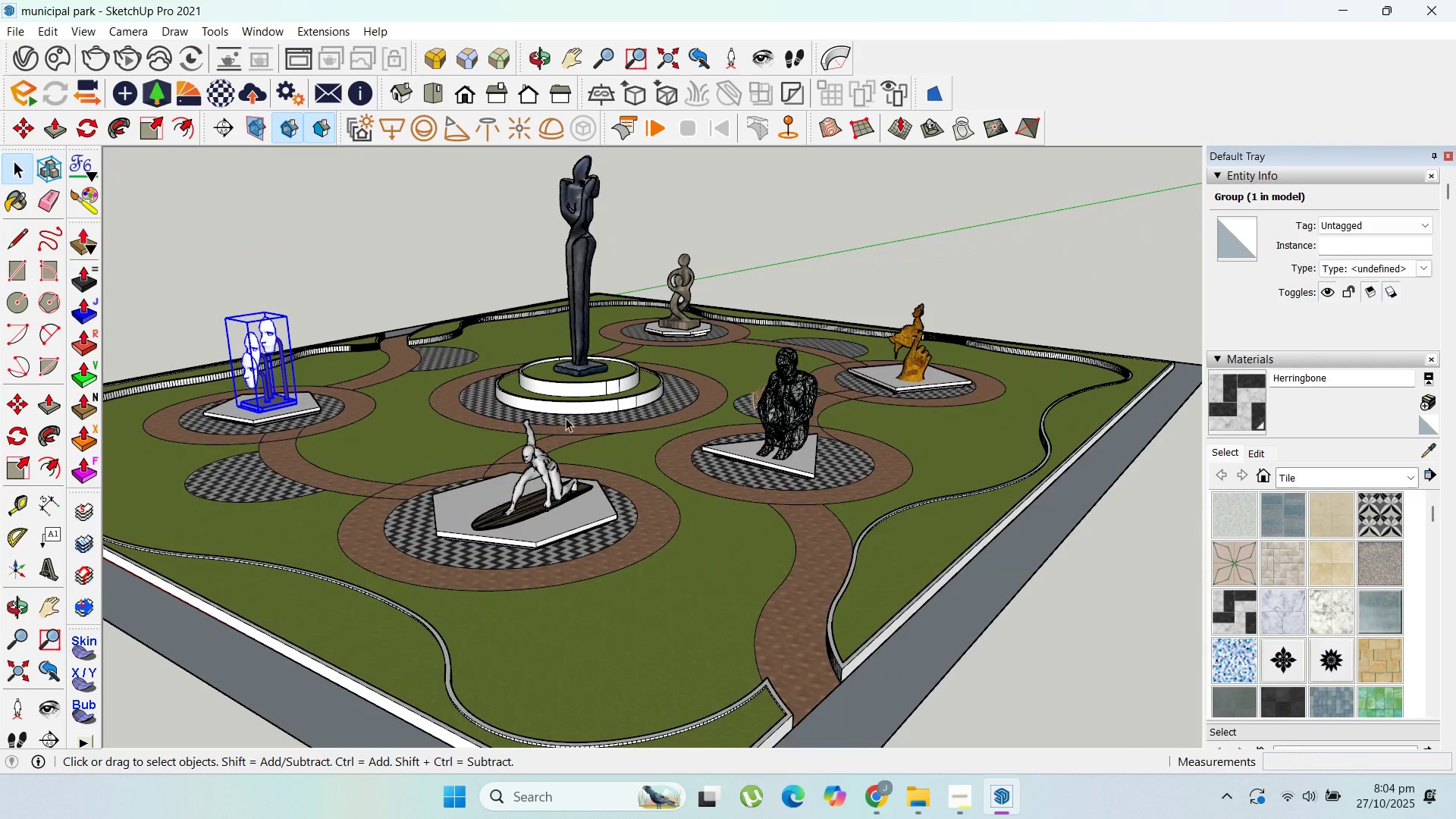 
scroll: coordinate [472, 519], scroll_direction: up, amount: 3.0
 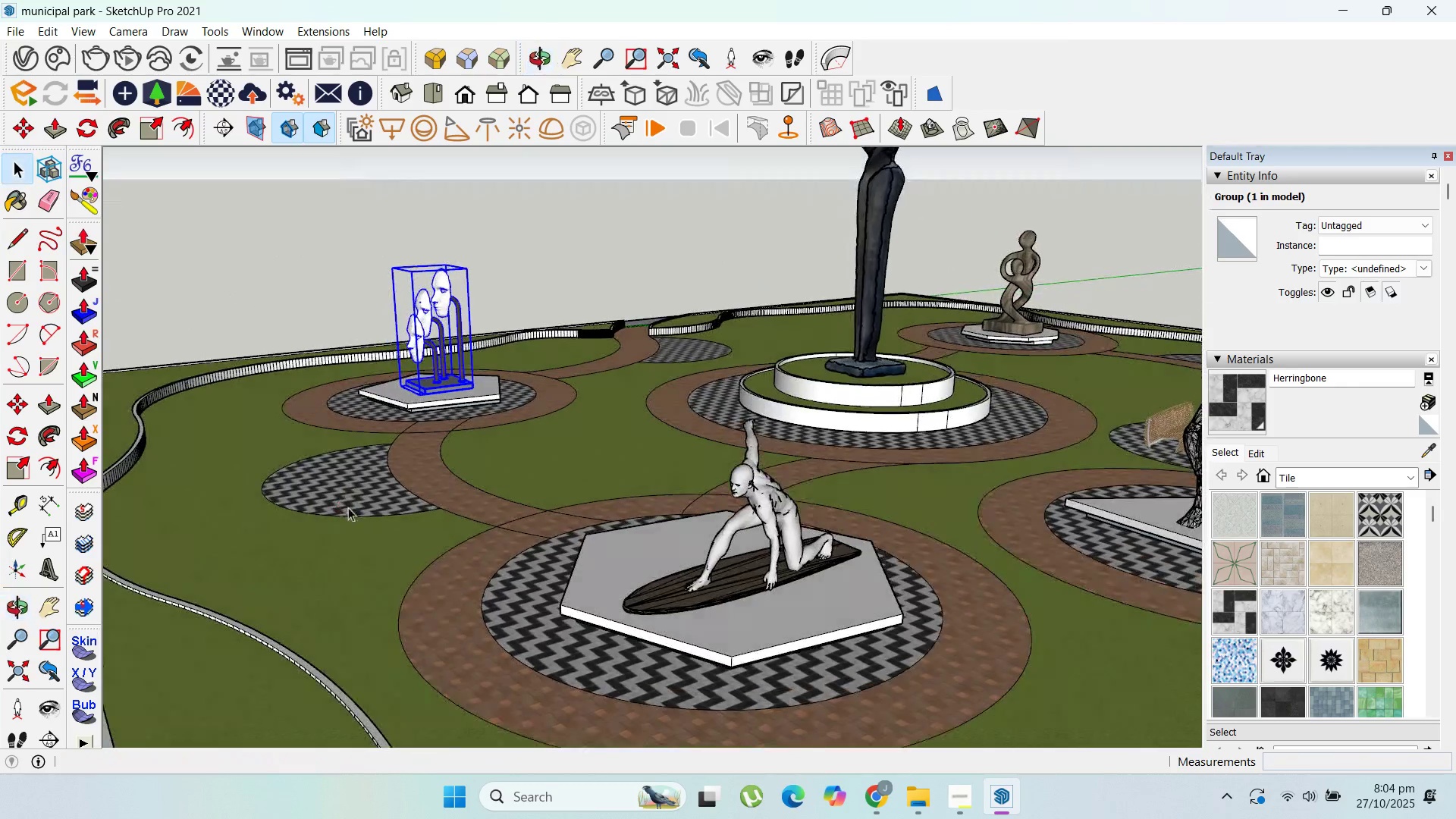 
scroll: coordinate [467, 417], scroll_direction: down, amount: 9.0
 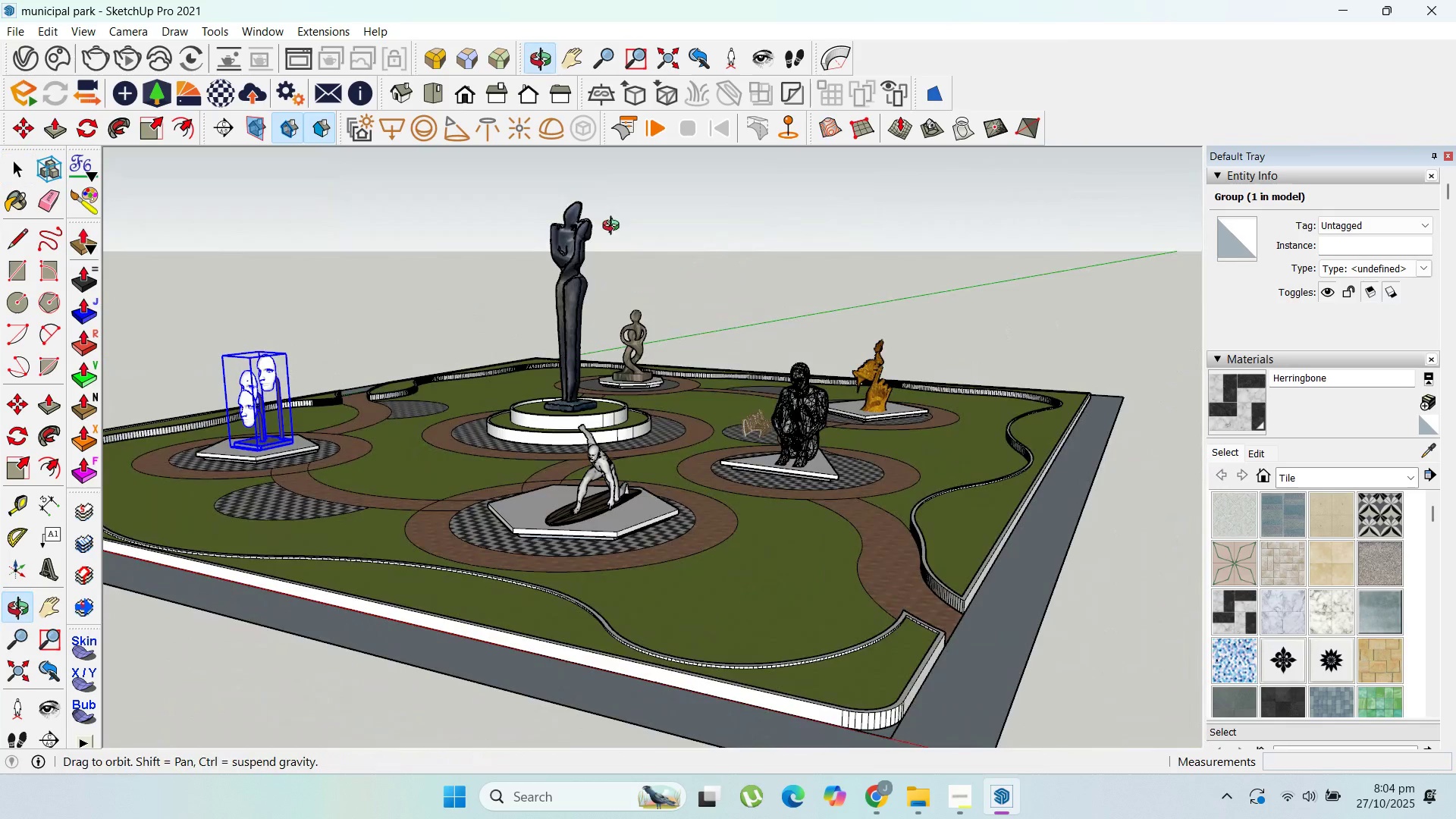 
scroll: coordinate [535, 265], scroll_direction: up, amount: 2.0
 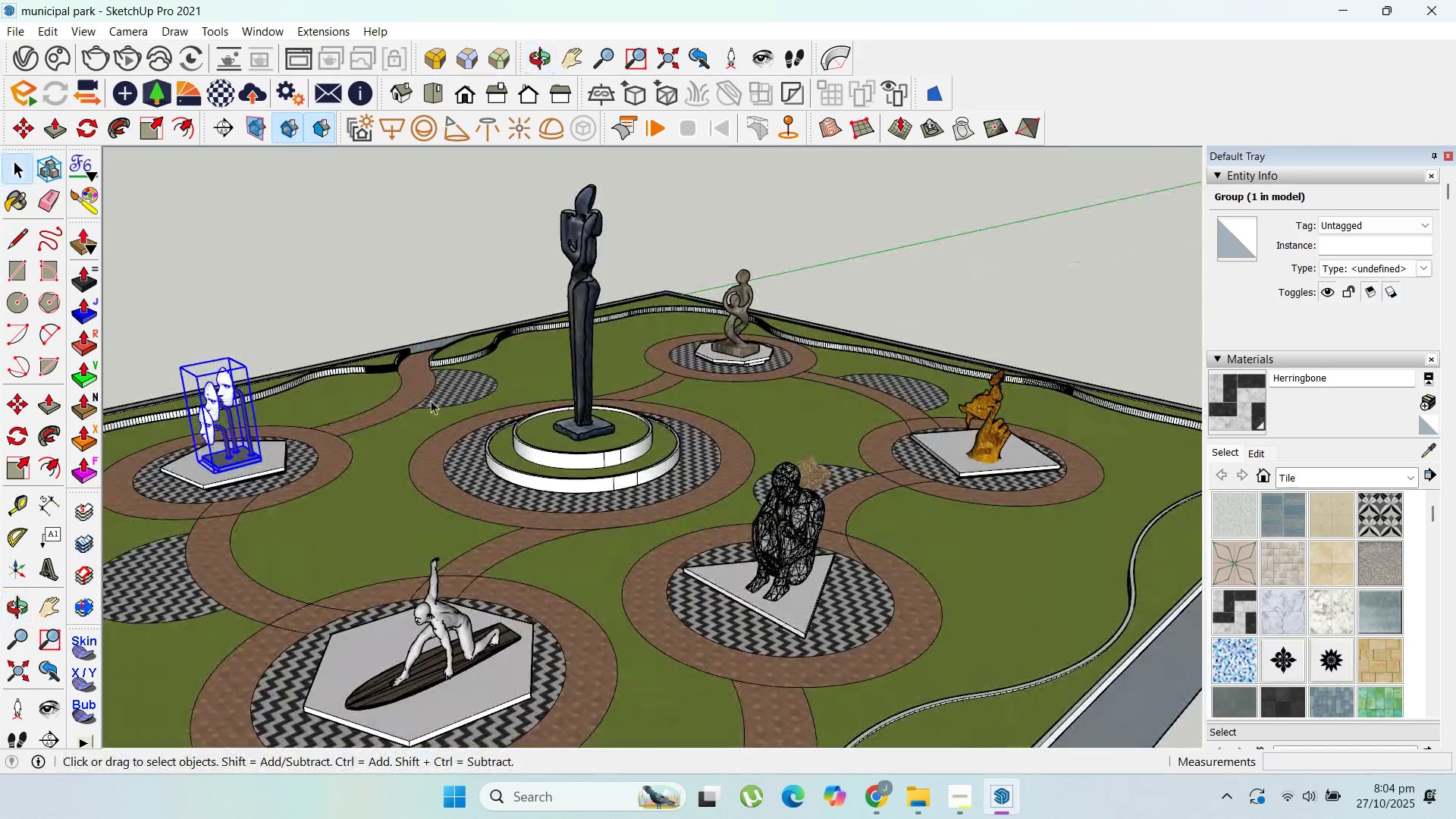 
scroll: coordinate [574, 648], scroll_direction: none, amount: 0.0
 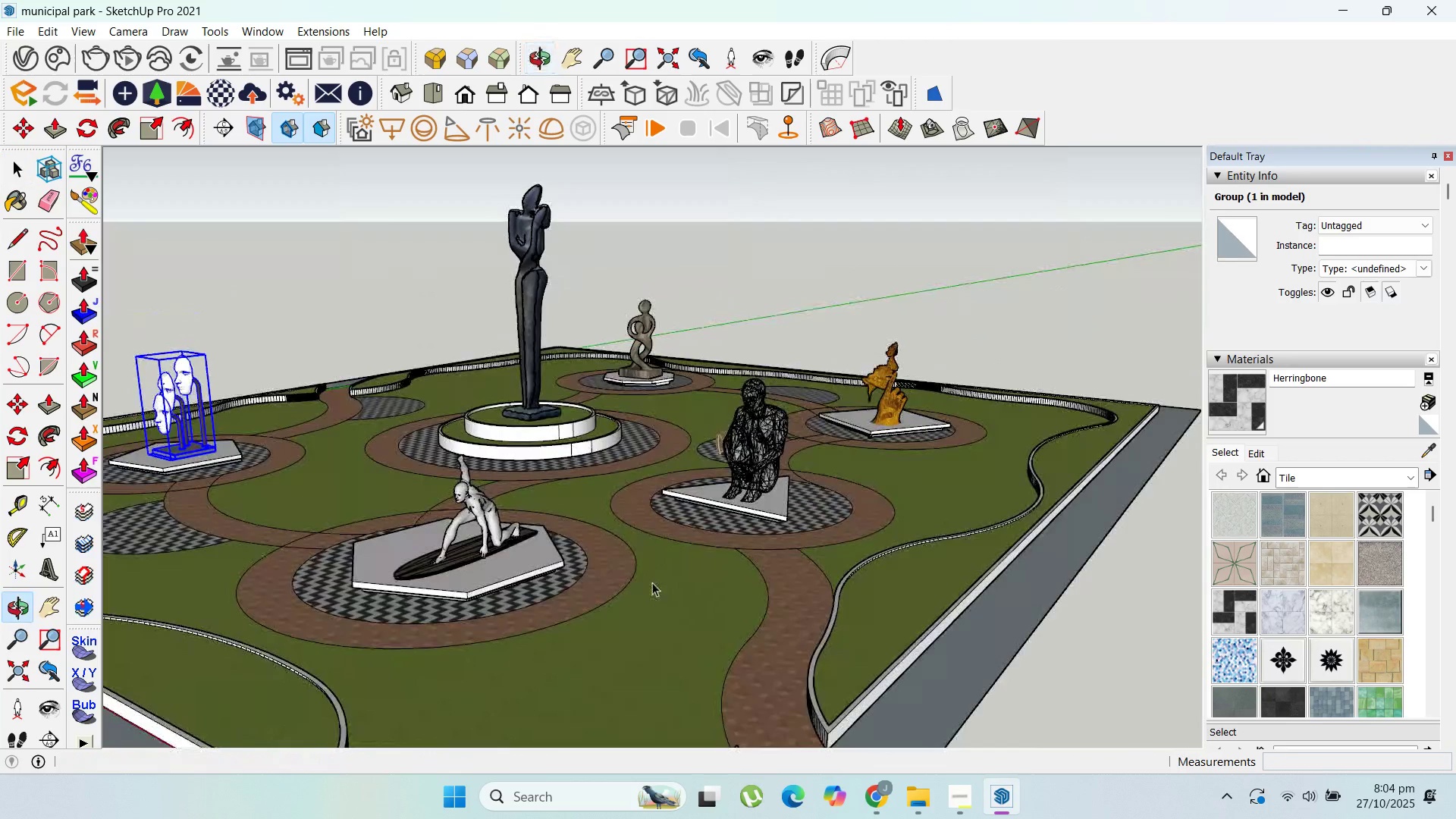 
scroll: coordinate [695, 600], scroll_direction: up, amount: 3.0
 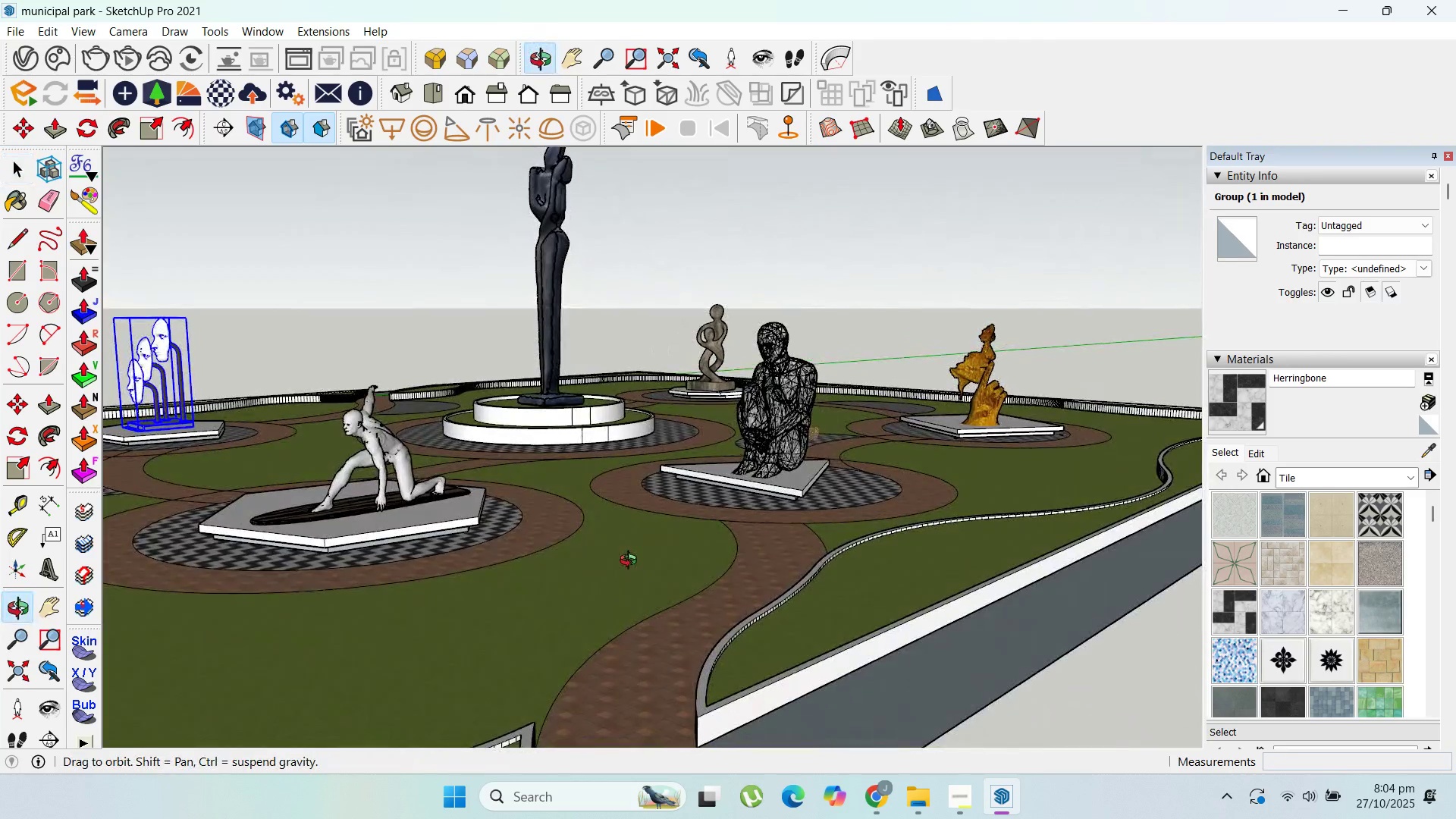 
scroll: coordinate [438, 485], scroll_direction: down, amount: 3.0
 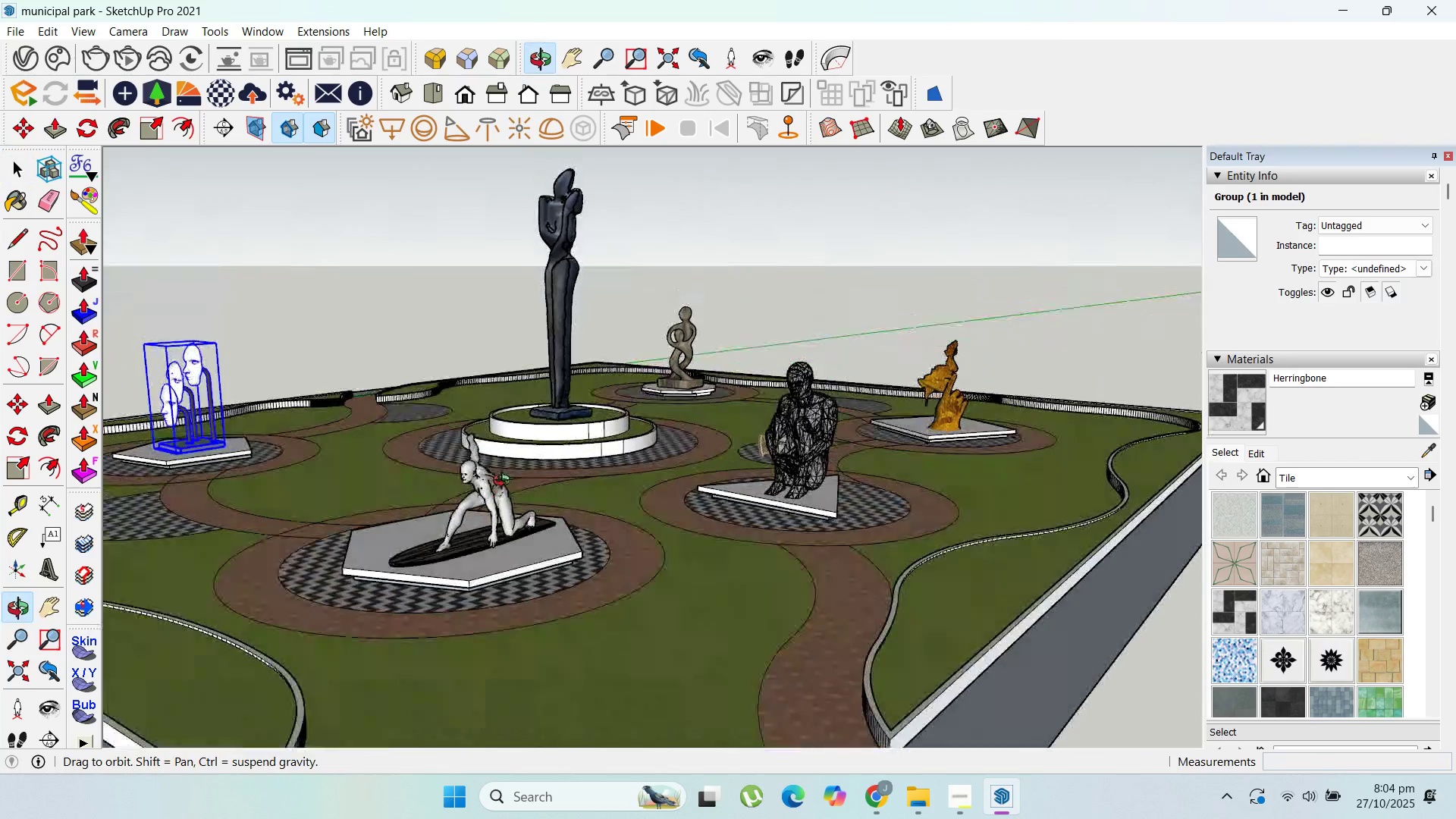 
scroll: coordinate [352, 360], scroll_direction: up, amount: 3.0
 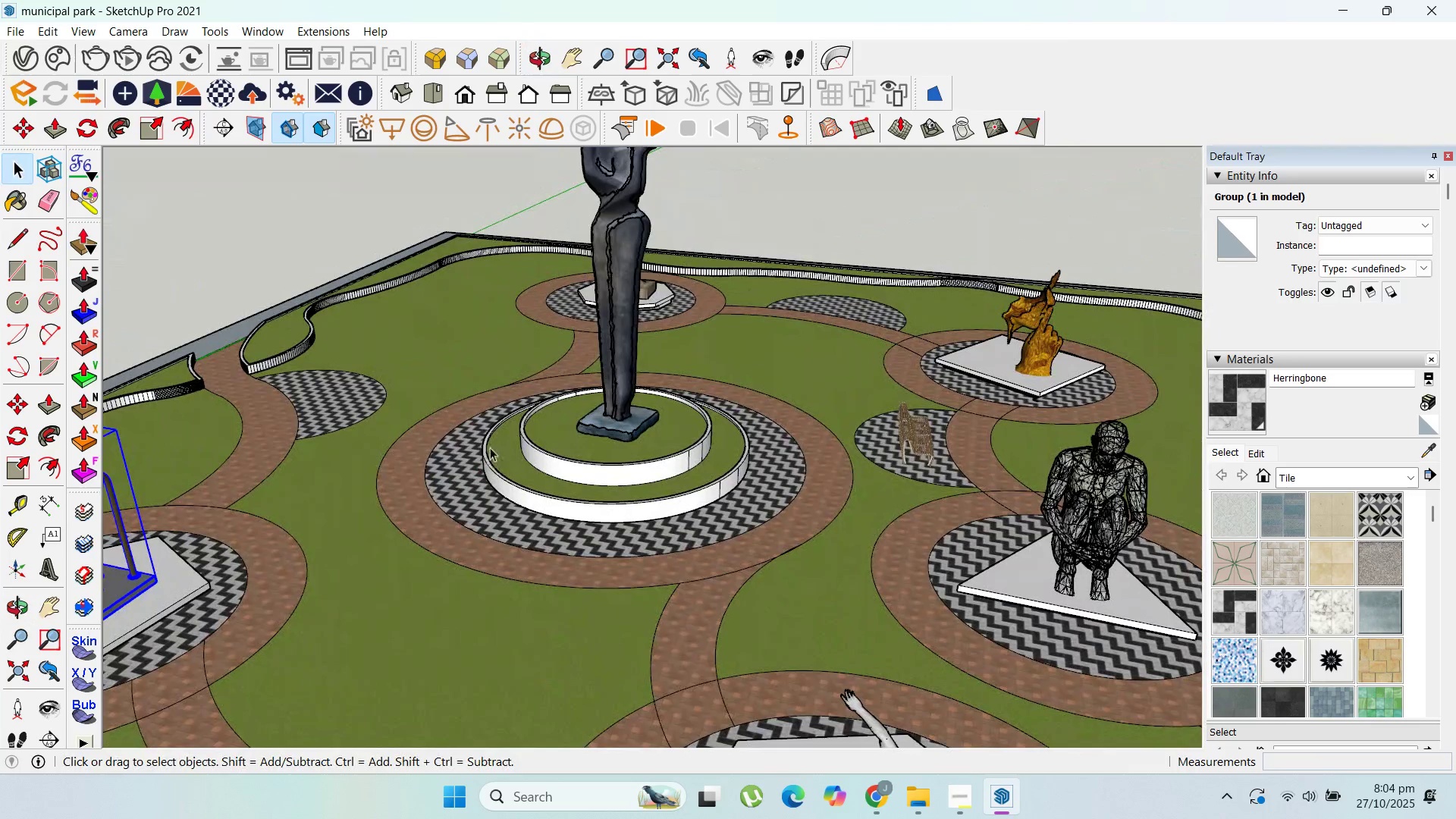 
scroll: coordinate [735, 457], scroll_direction: down, amount: 11.0
 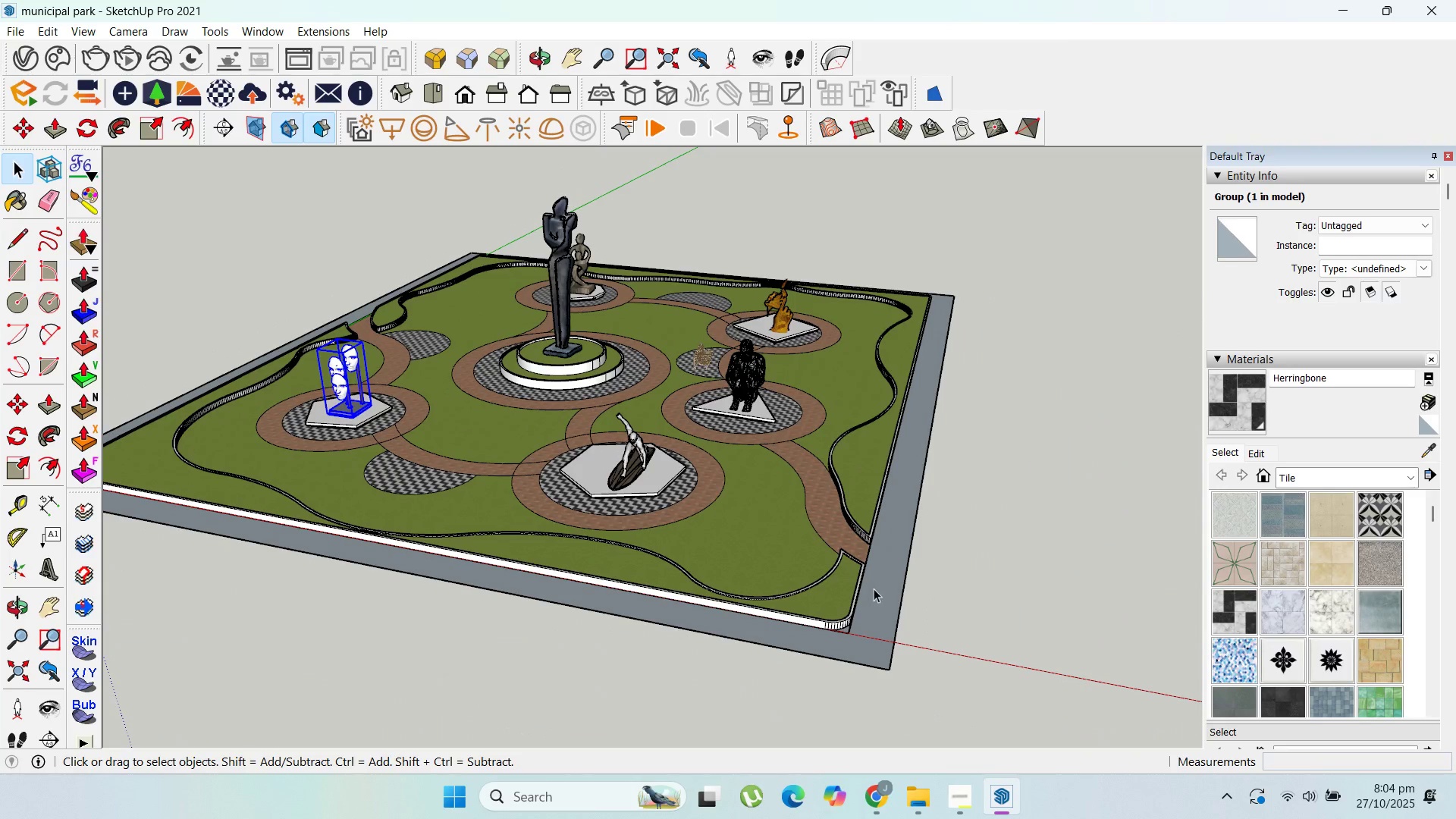 
double_click([874, 588])
 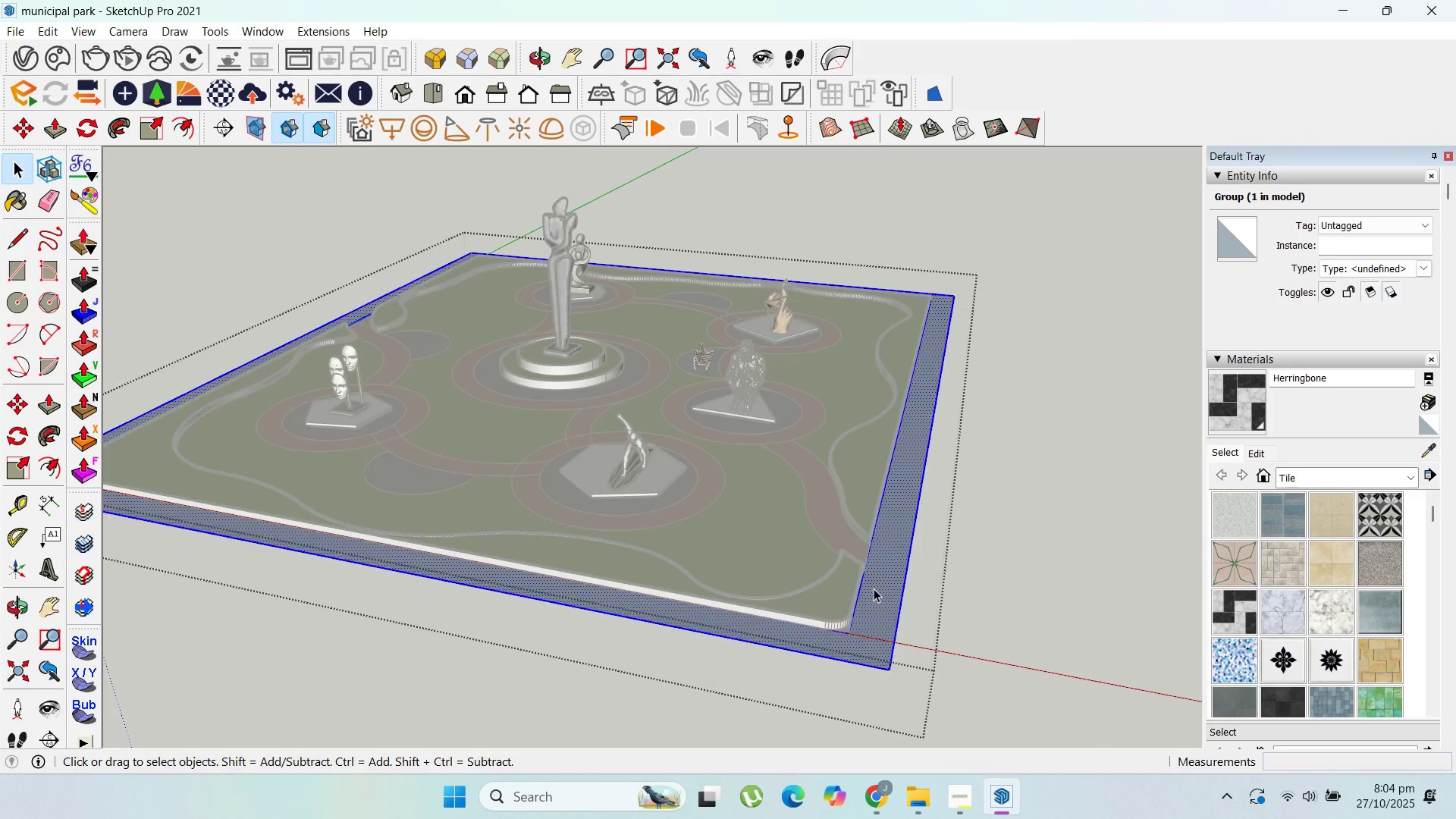 
triple_click([874, 588])
 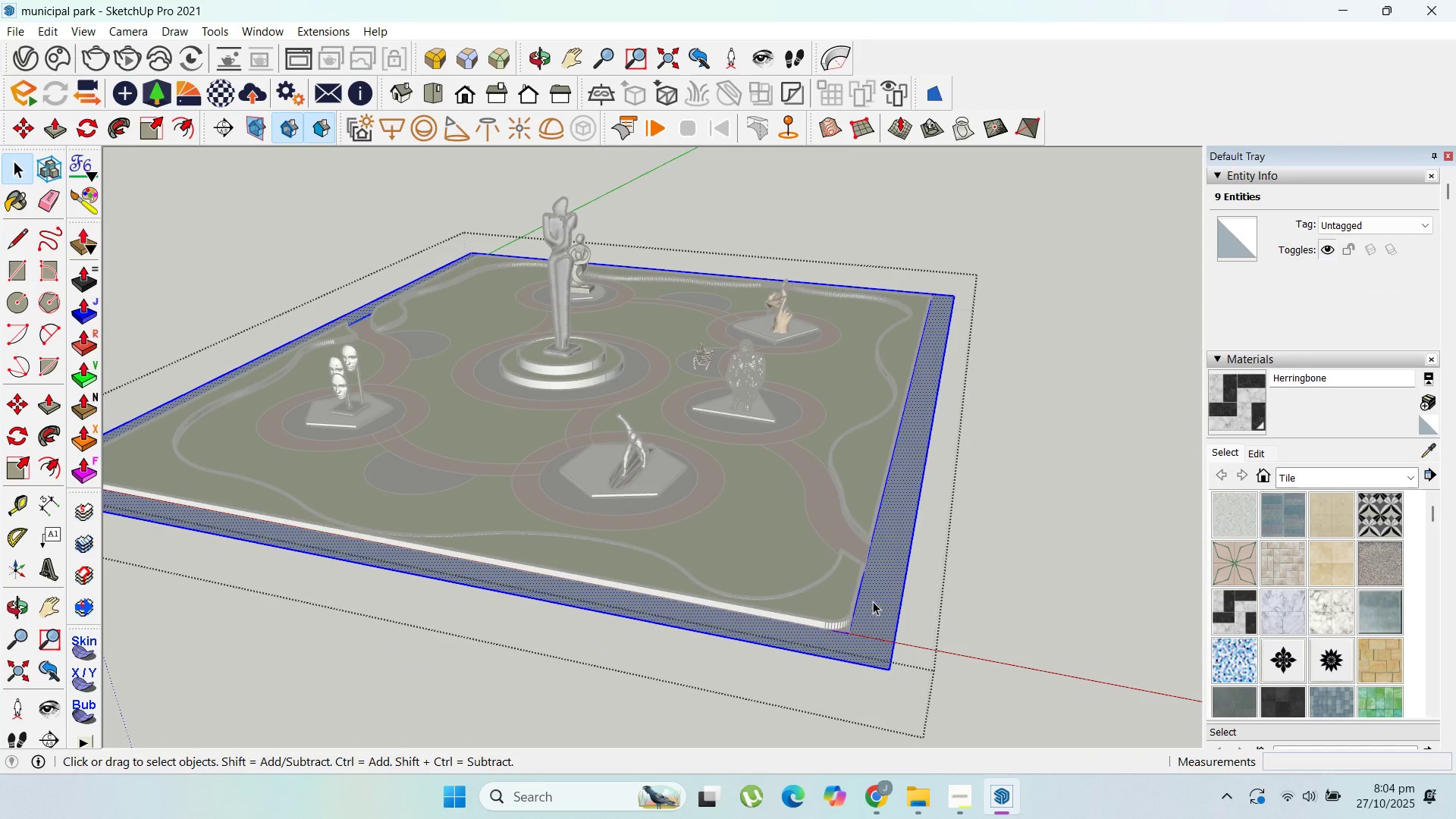 
scroll: coordinate [869, 615], scroll_direction: up, amount: 6.0
 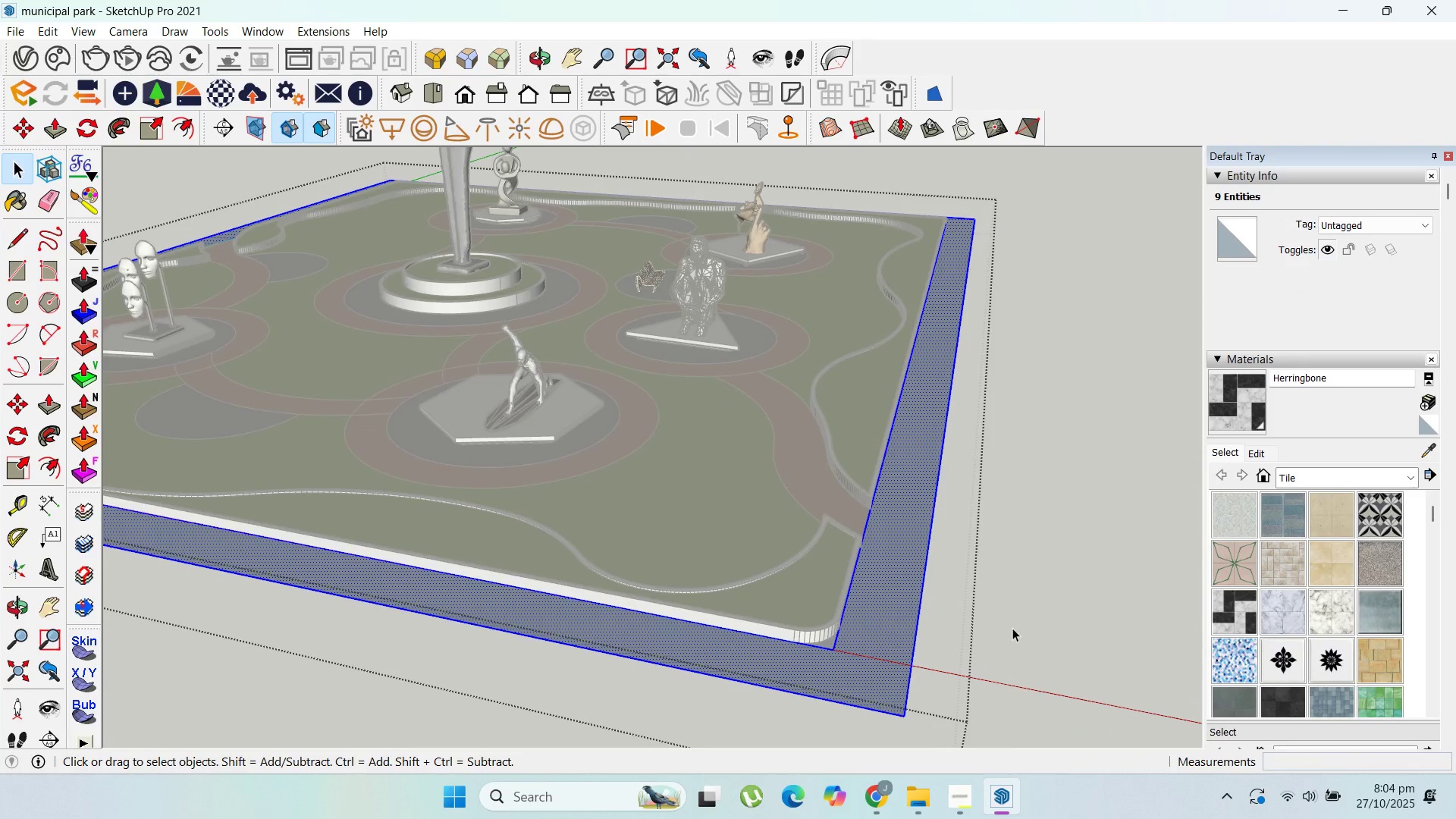 
left_click([1012, 628])
 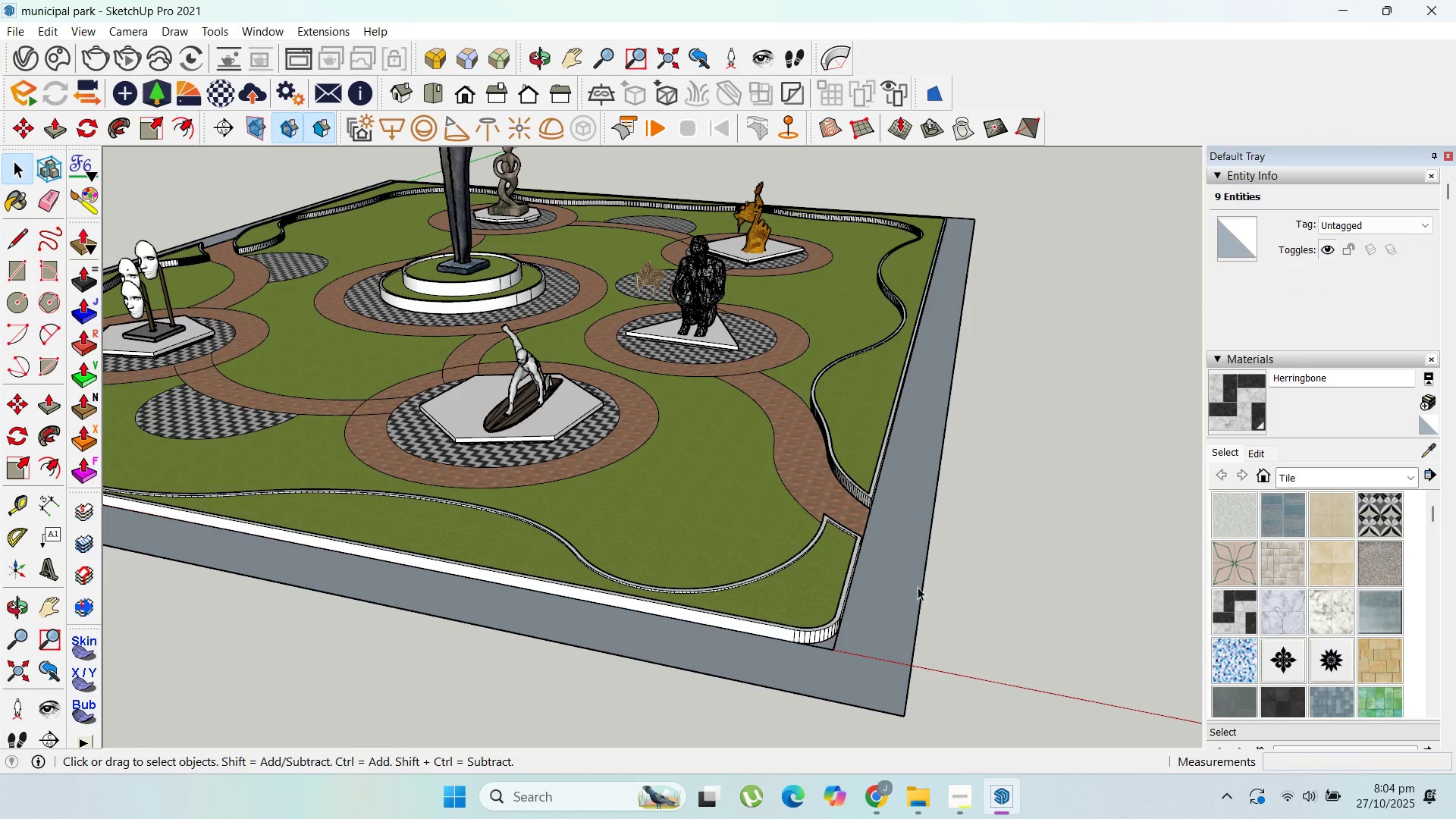 
scroll: coordinate [903, 568], scroll_direction: up, amount: 3.0
 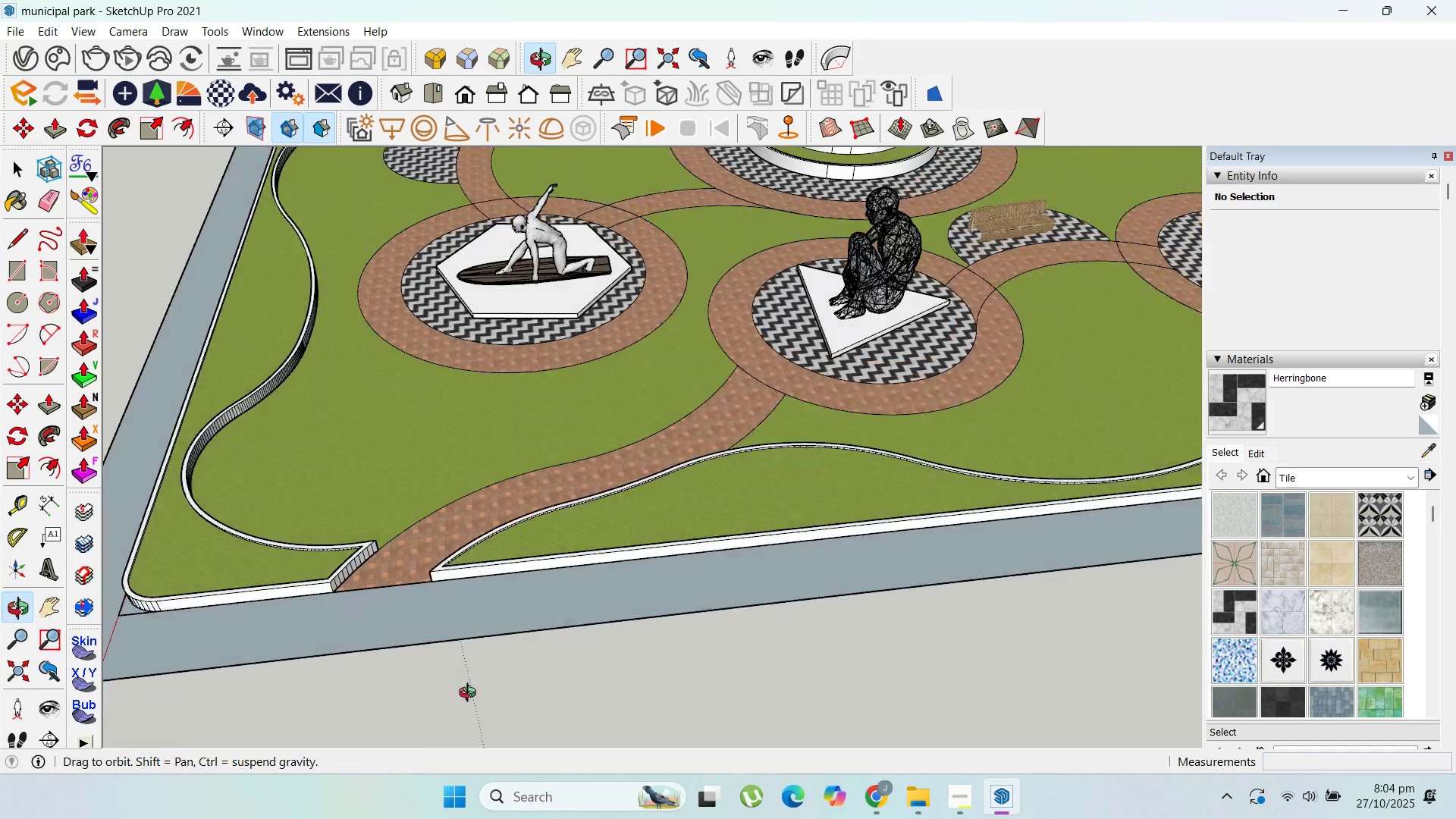 
scroll: coordinate [478, 579], scroll_direction: down, amount: 16.0
 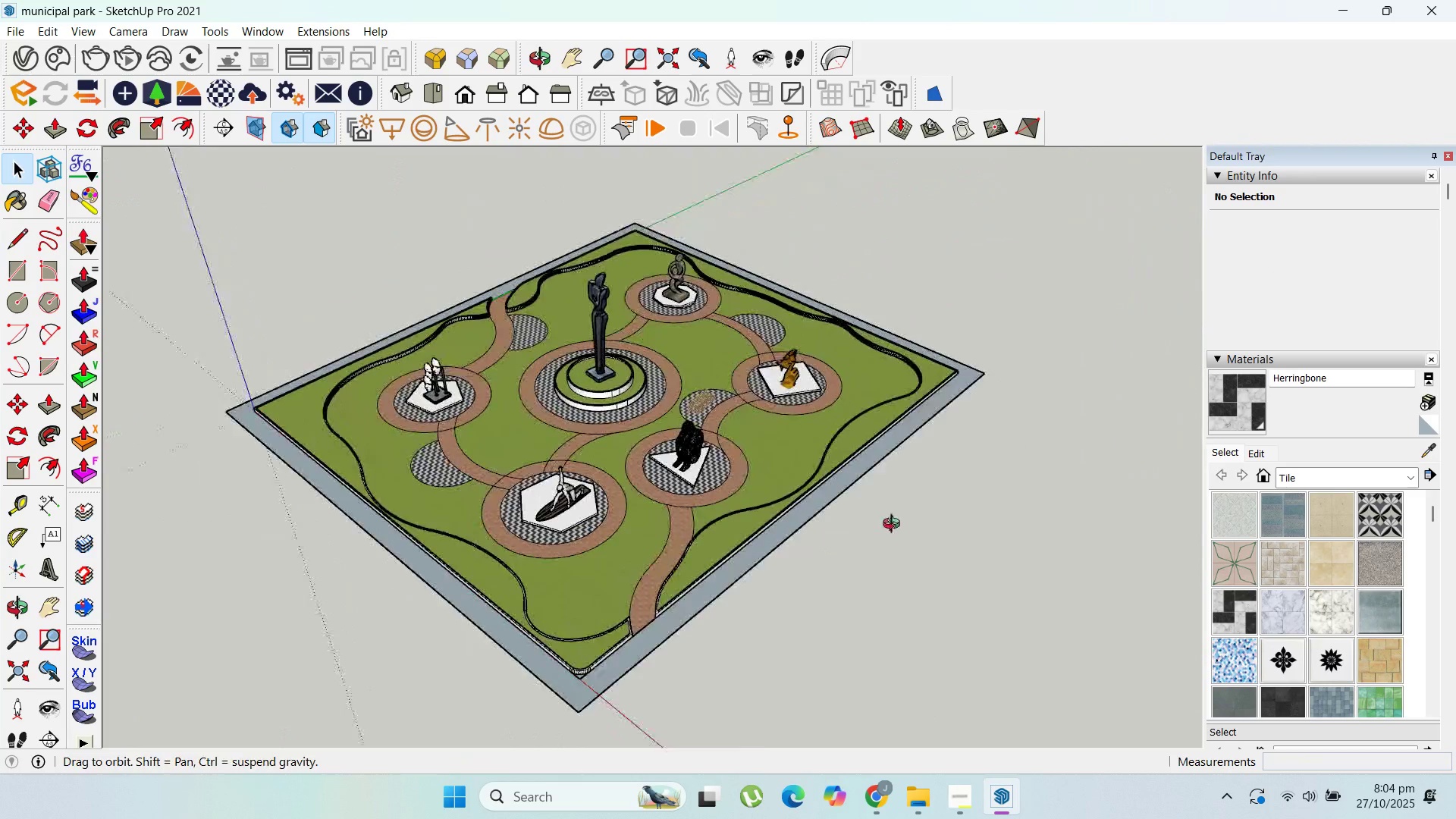 
scroll: coordinate [686, 528], scroll_direction: up, amount: 17.0
 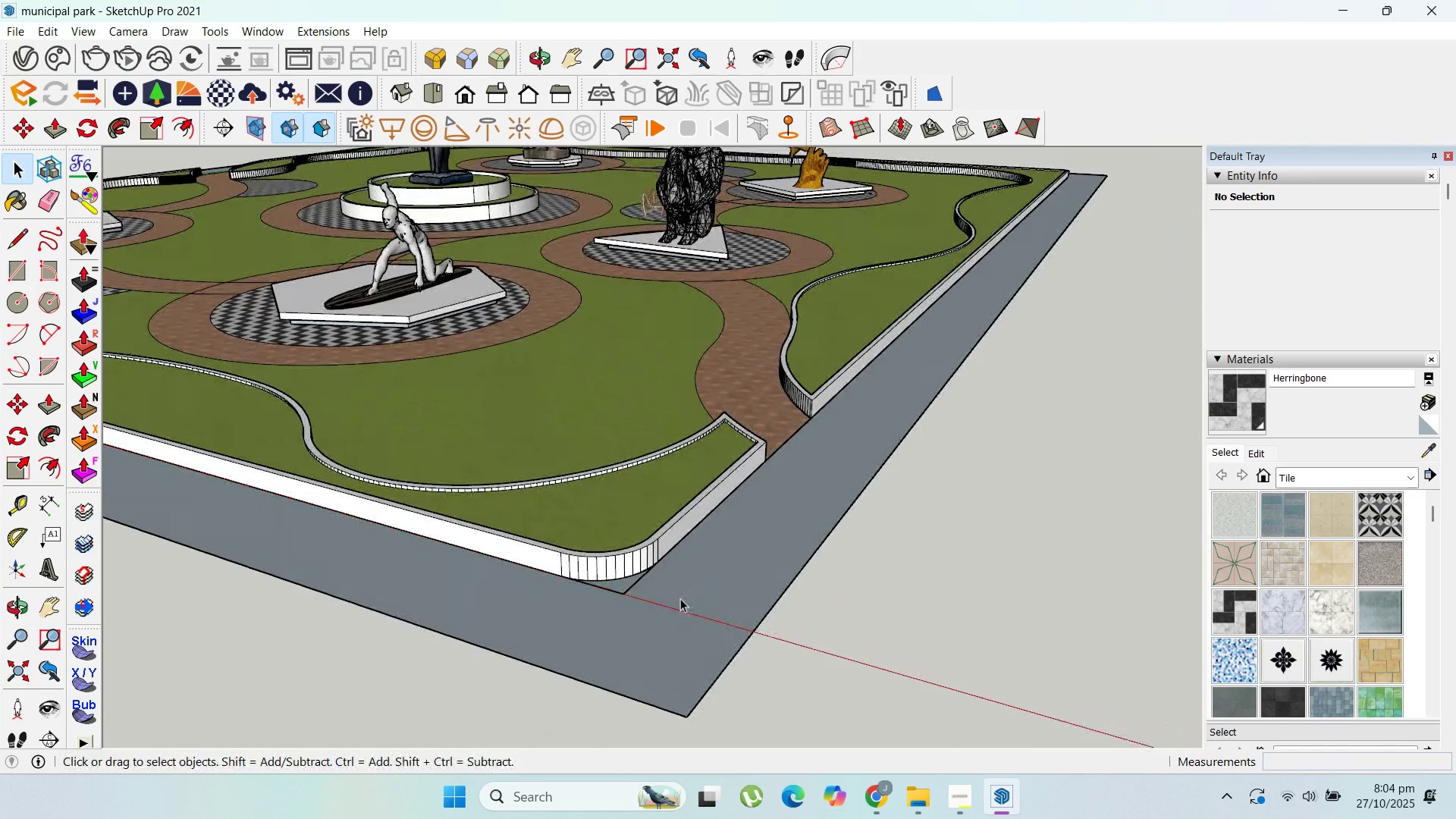 
left_click([680, 598])
 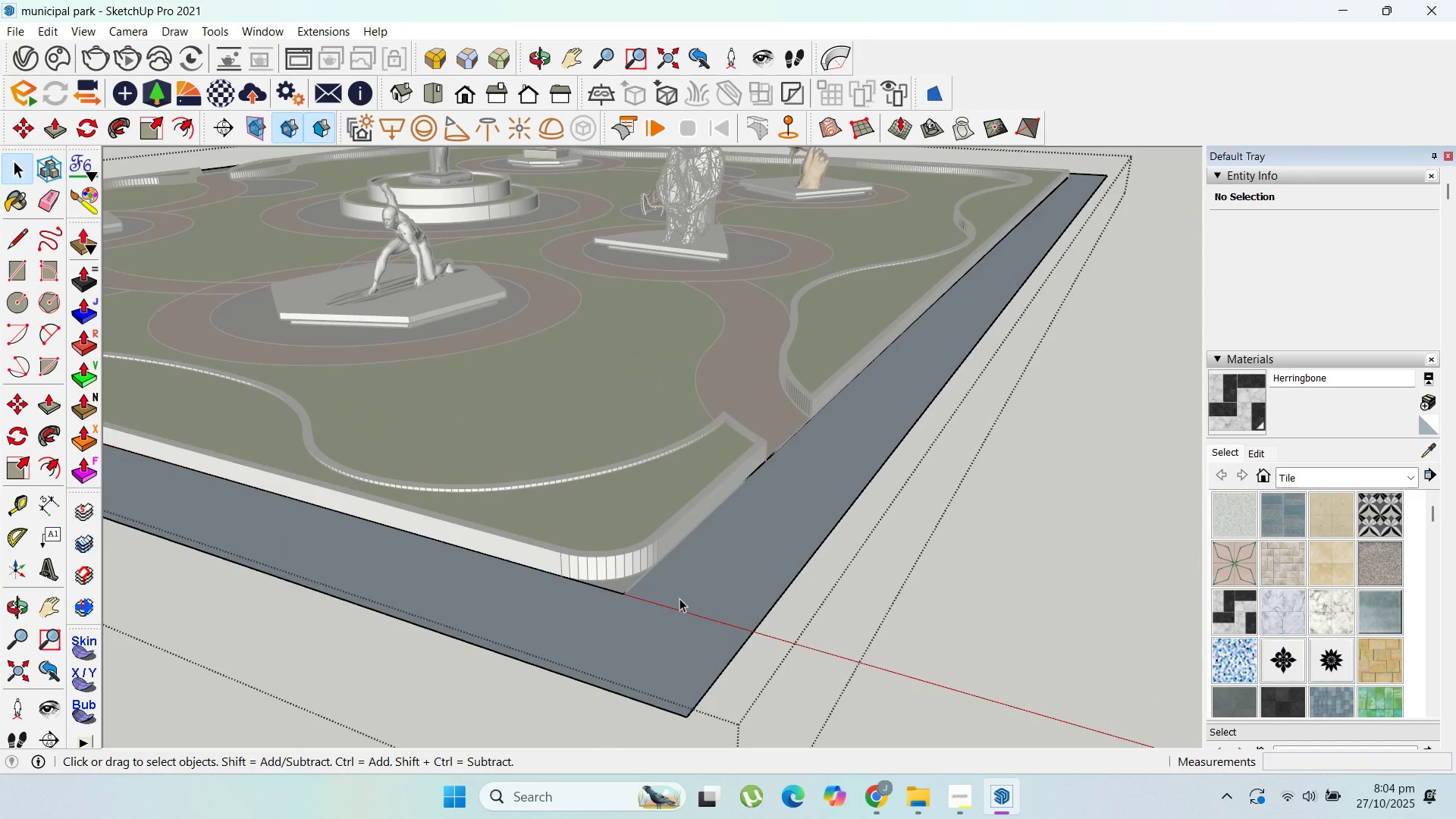 
triple_click([679, 598])
 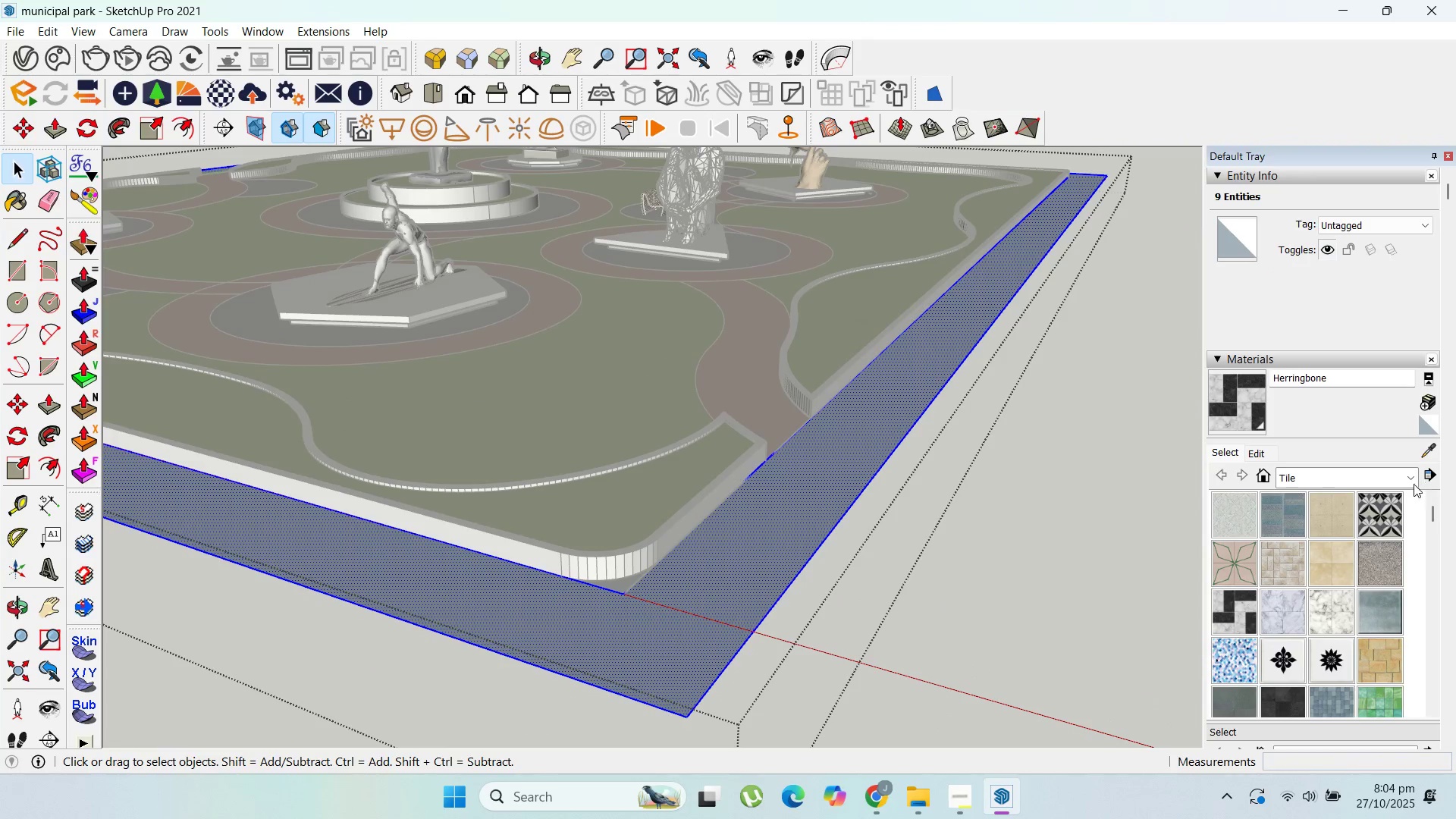 
left_click([1405, 484])
 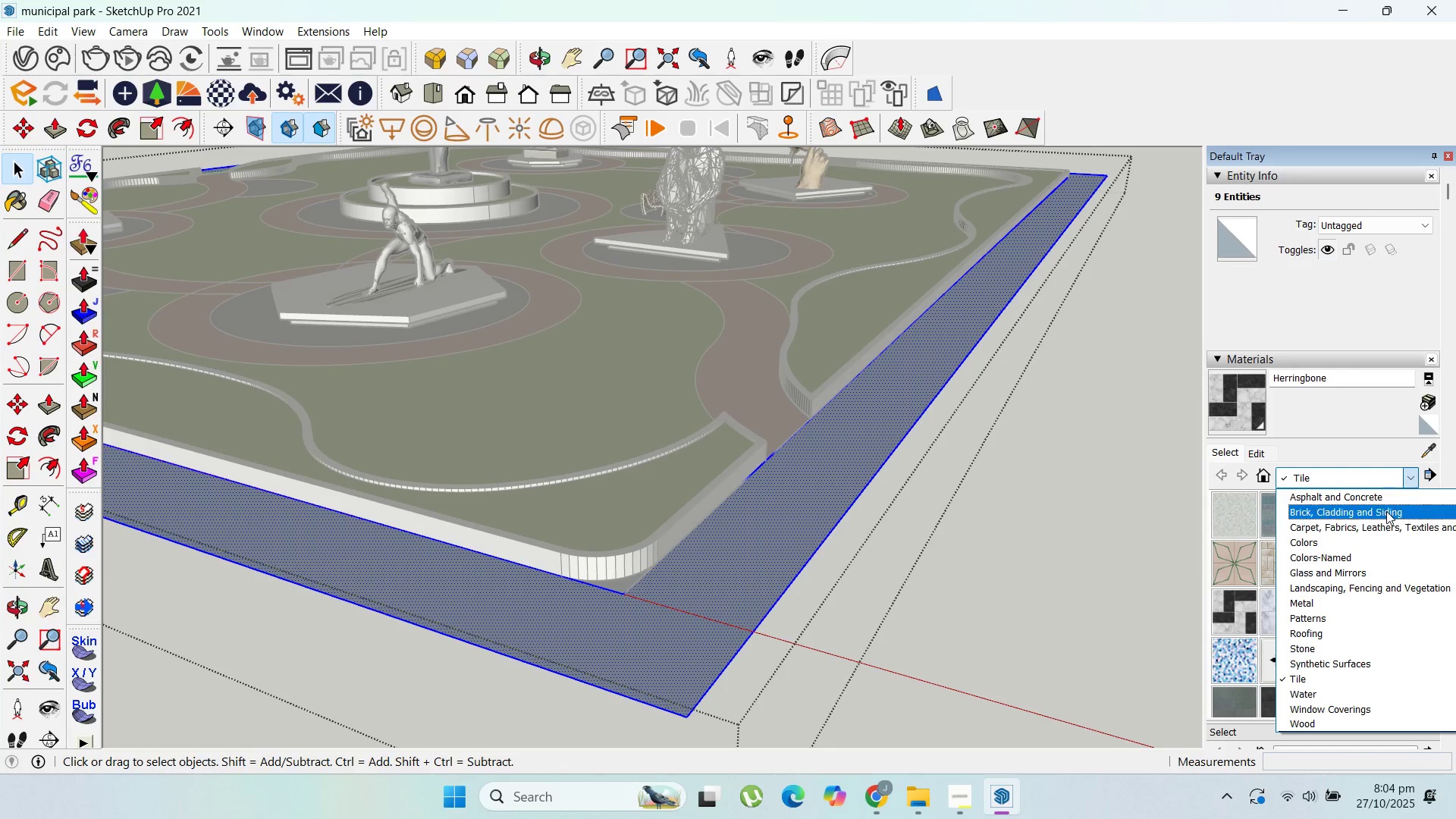 
left_click([1386, 499])
 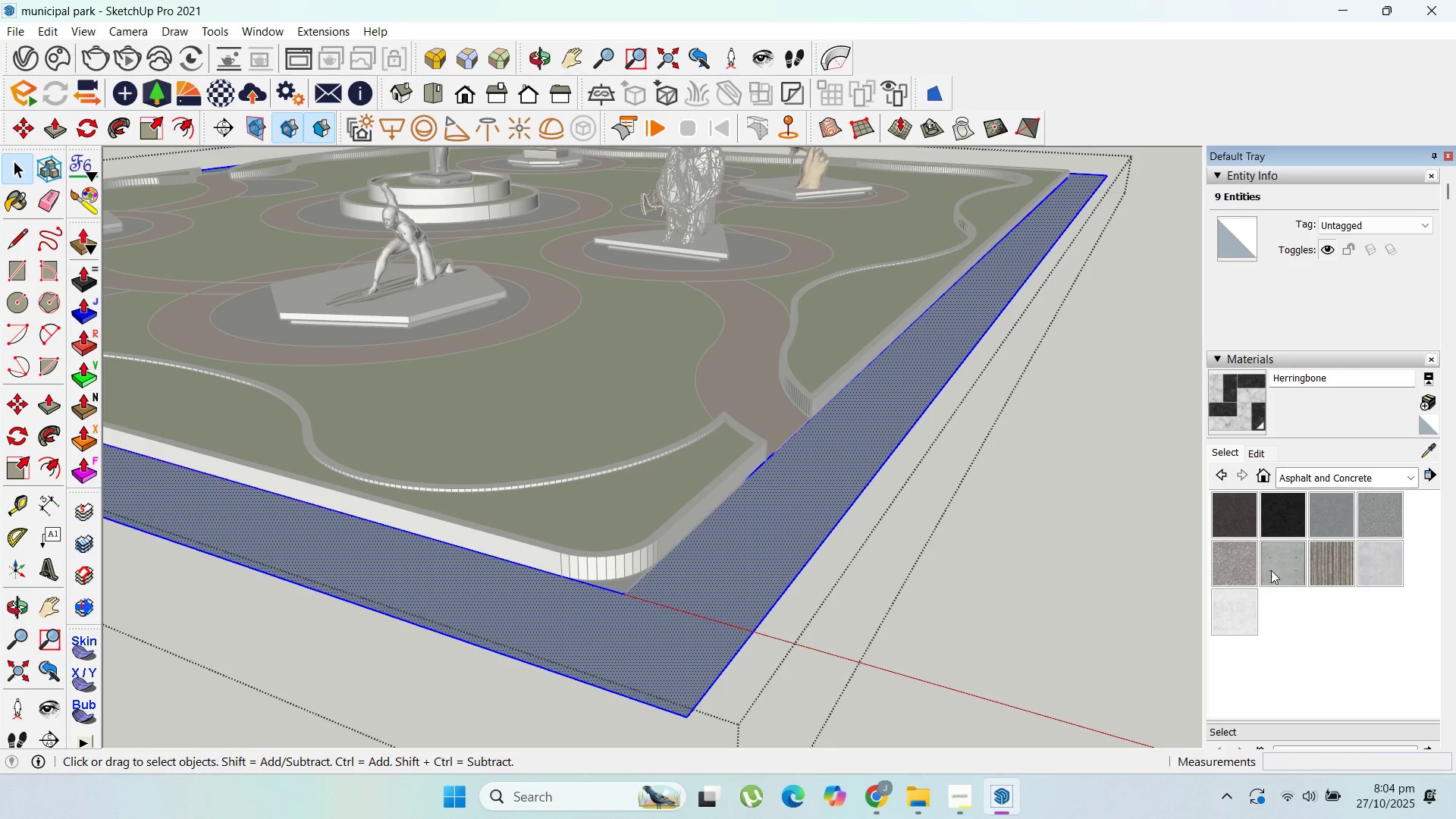 
left_click([1276, 566])
 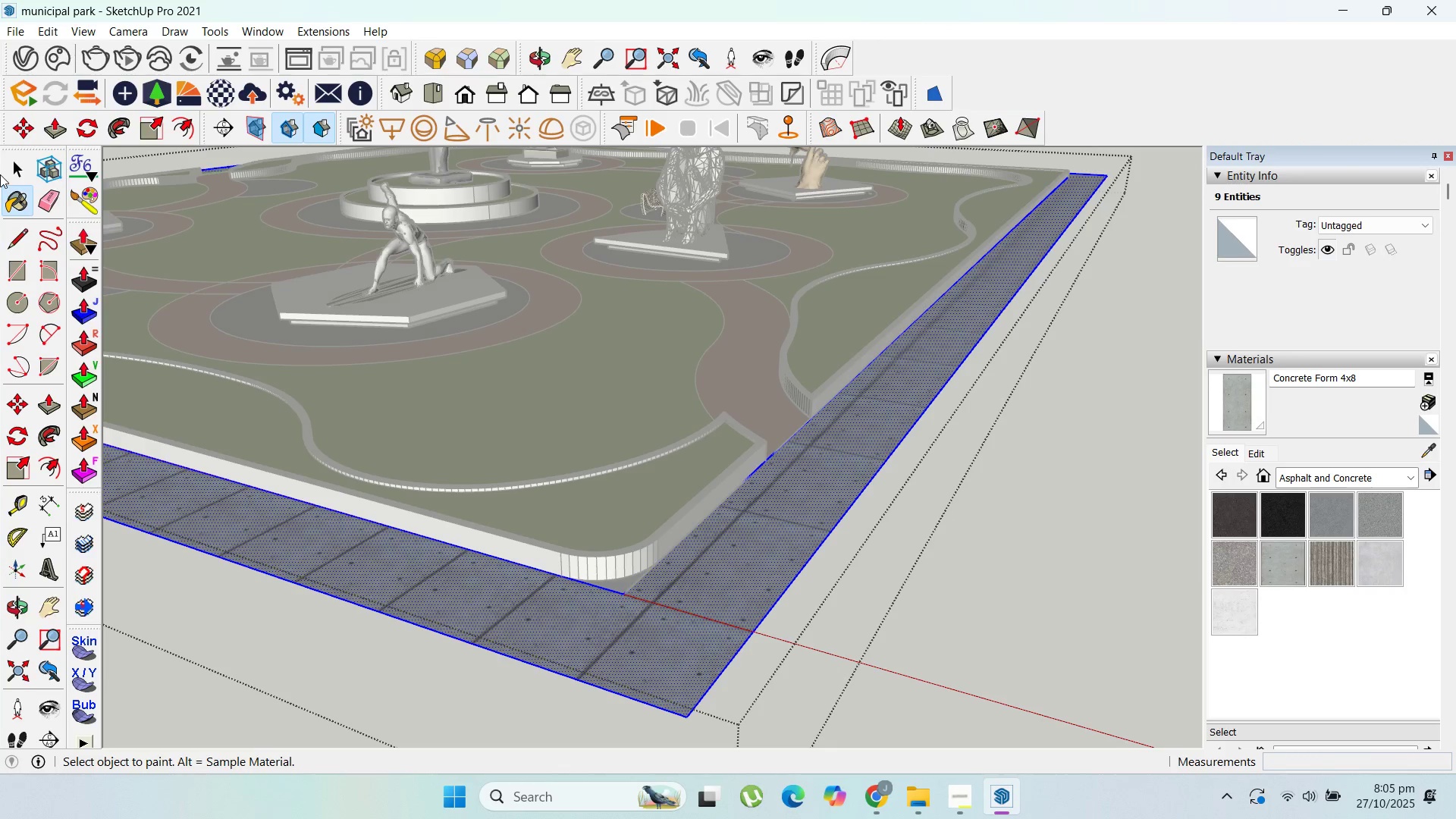 
key(Escape)
 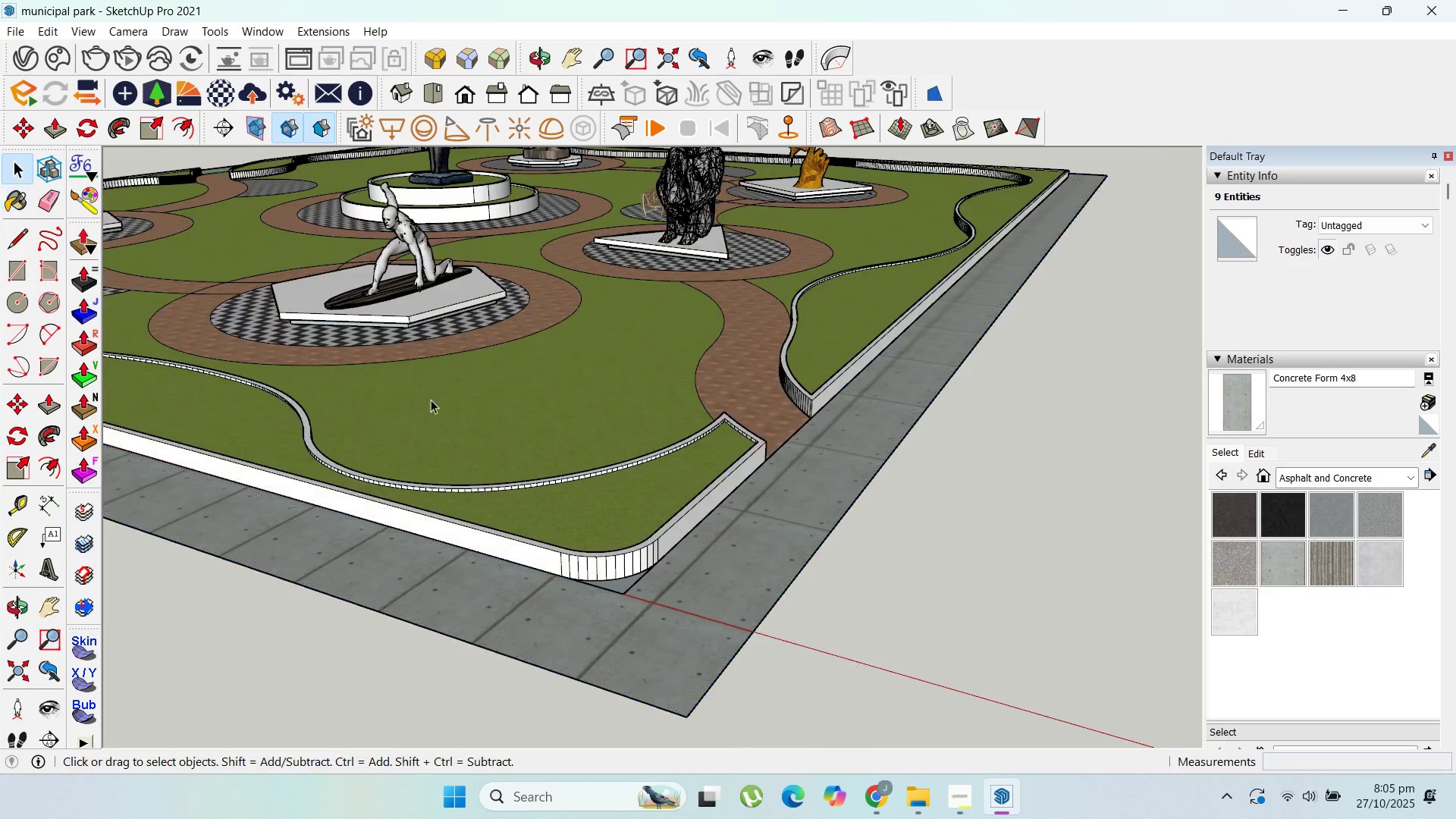 
key(Escape)
 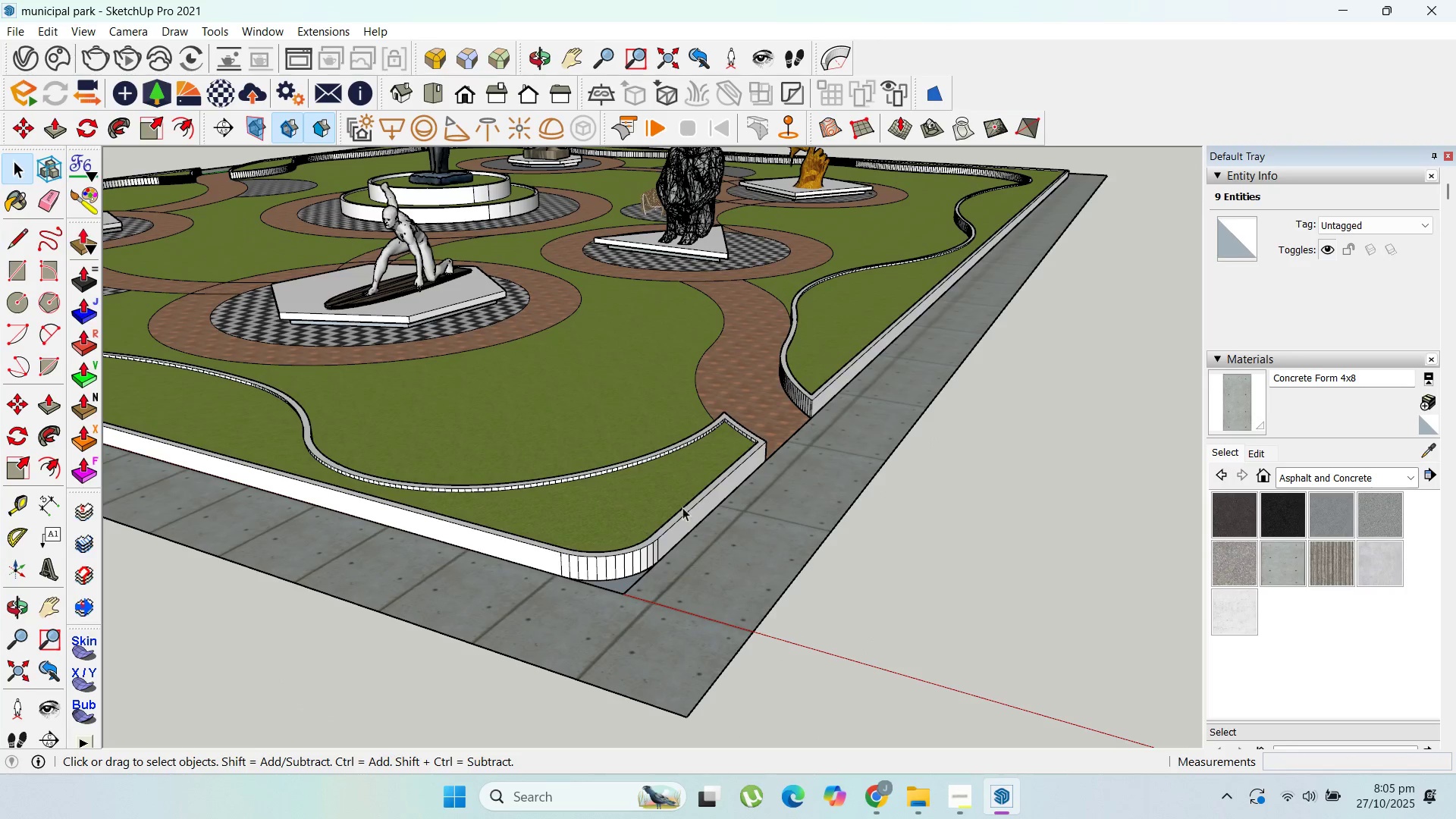 
key(Escape)
 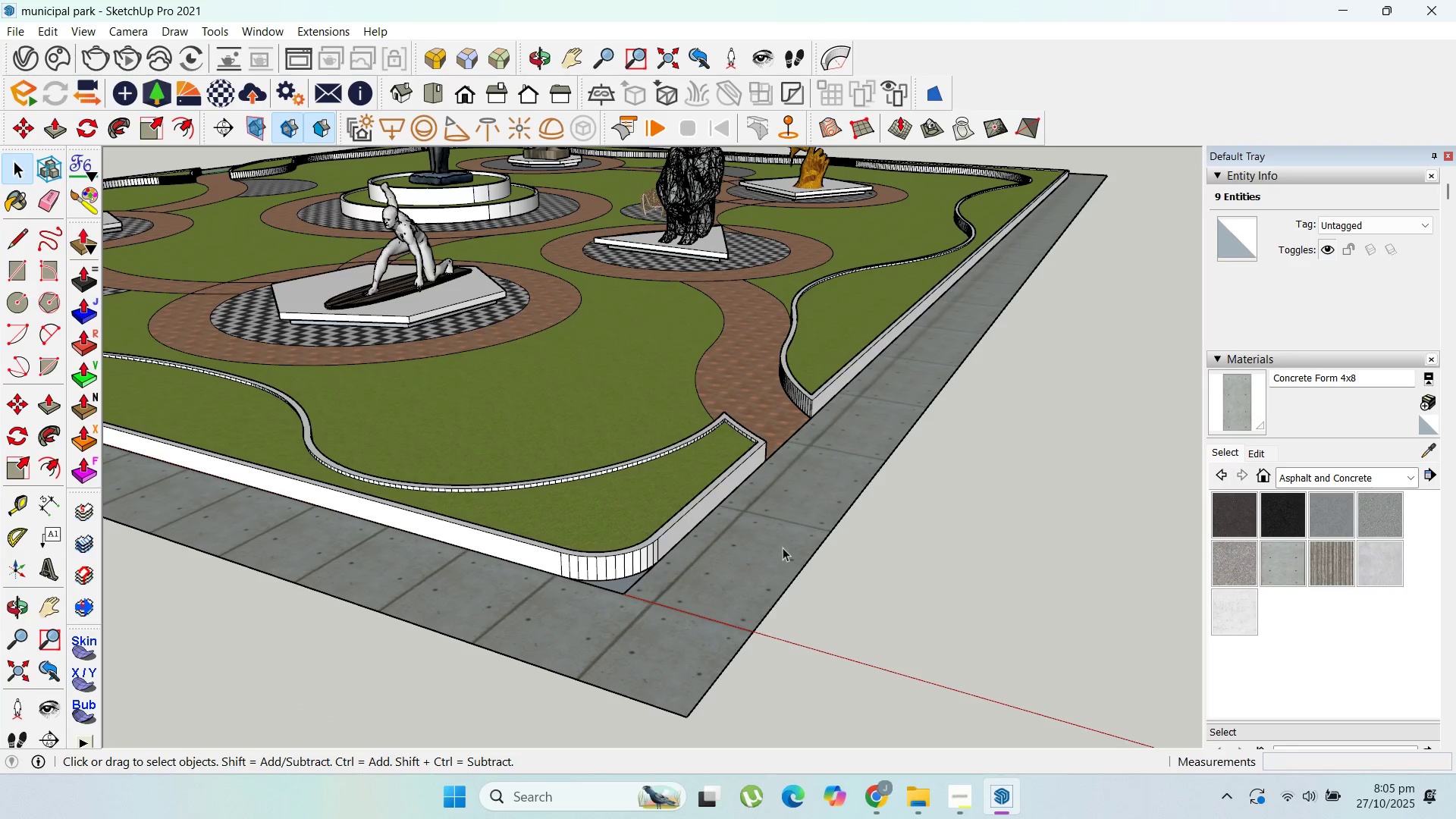 
scroll: coordinate [840, 582], scroll_direction: down, amount: 14.0
 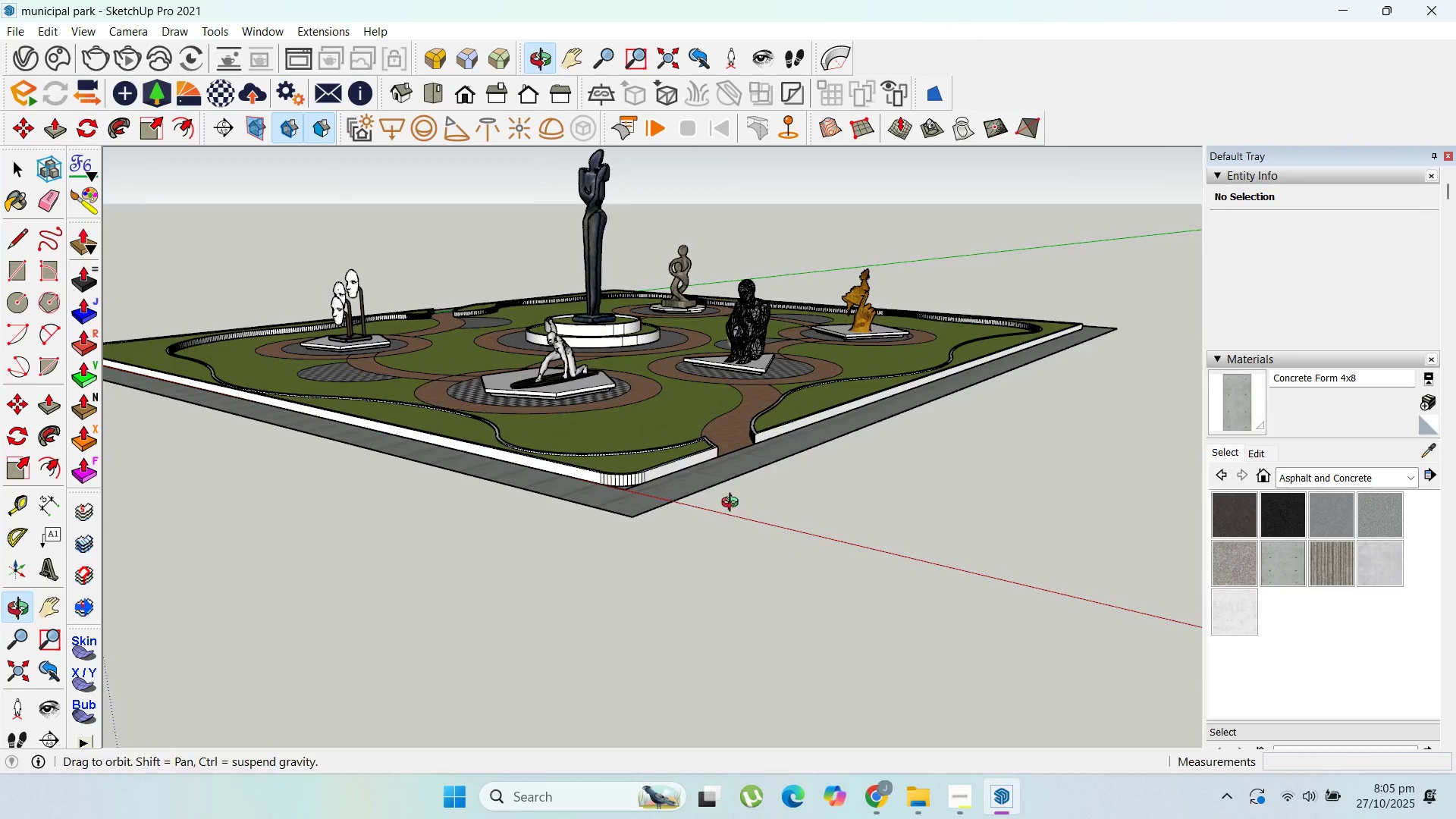 
scroll: coordinate [701, 377], scroll_direction: up, amount: 6.0
 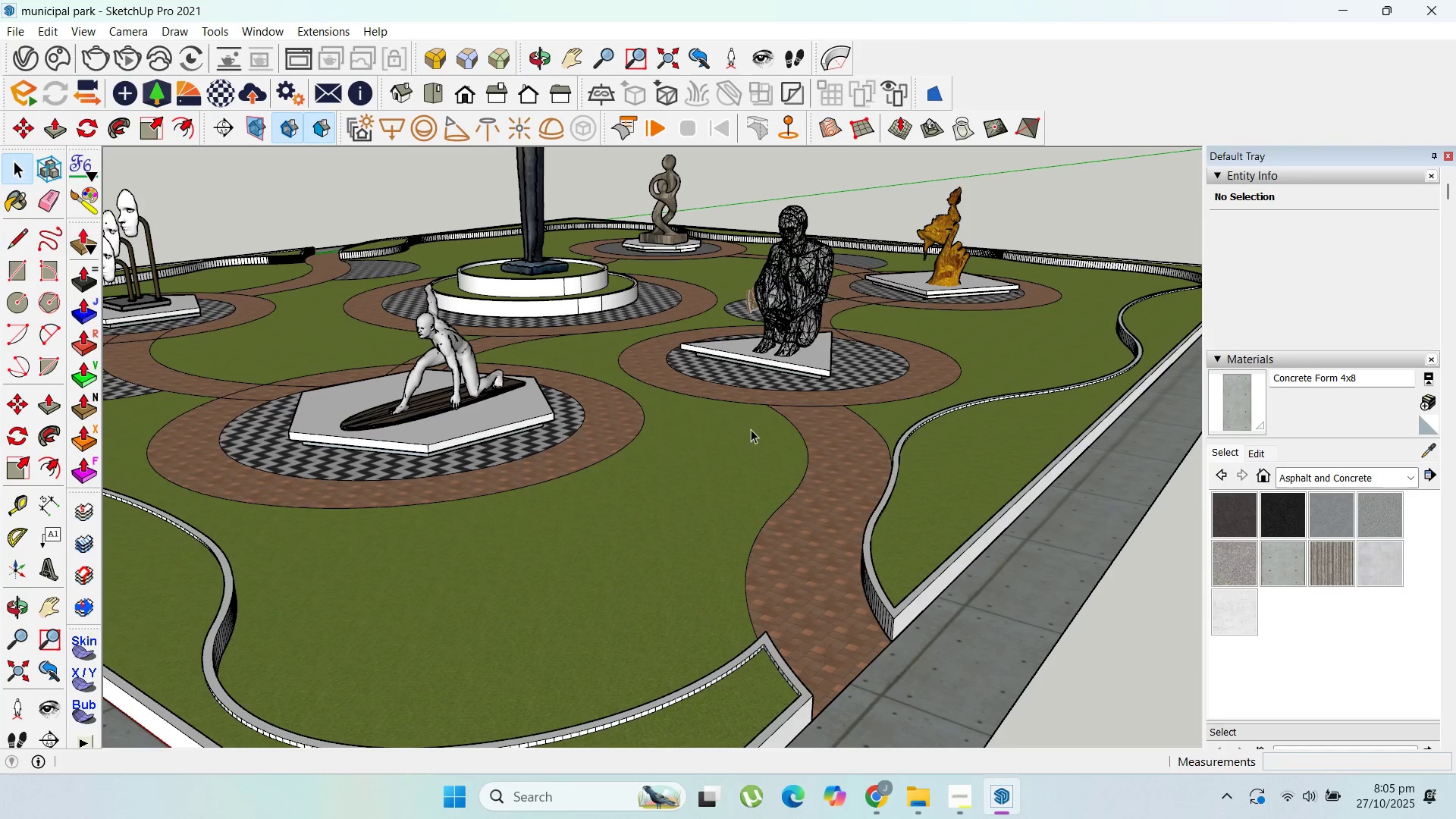 
scroll: coordinate [754, 447], scroll_direction: down, amount: 4.0
 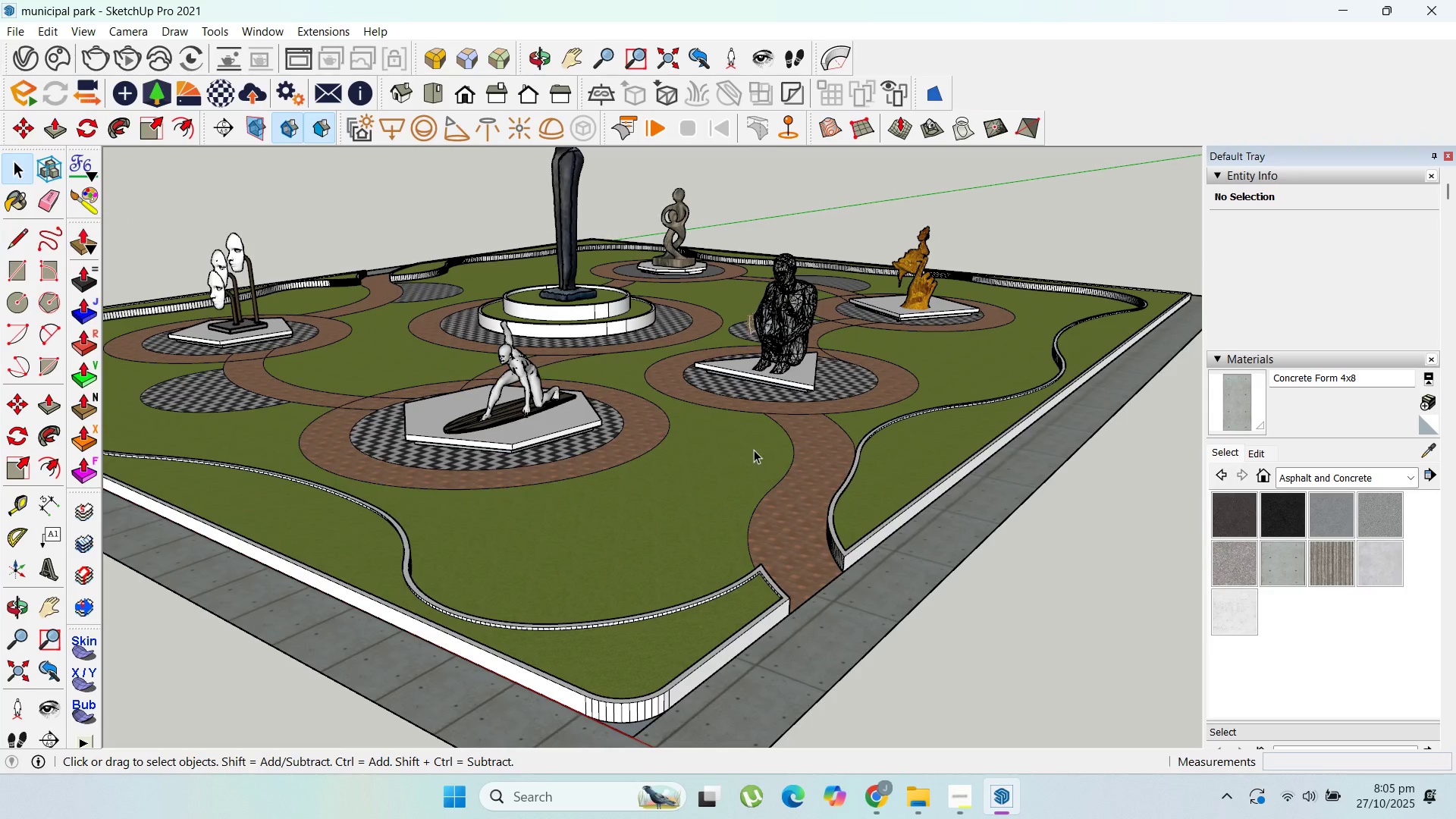 
scroll: coordinate [761, 369], scroll_direction: up, amount: 10.0
 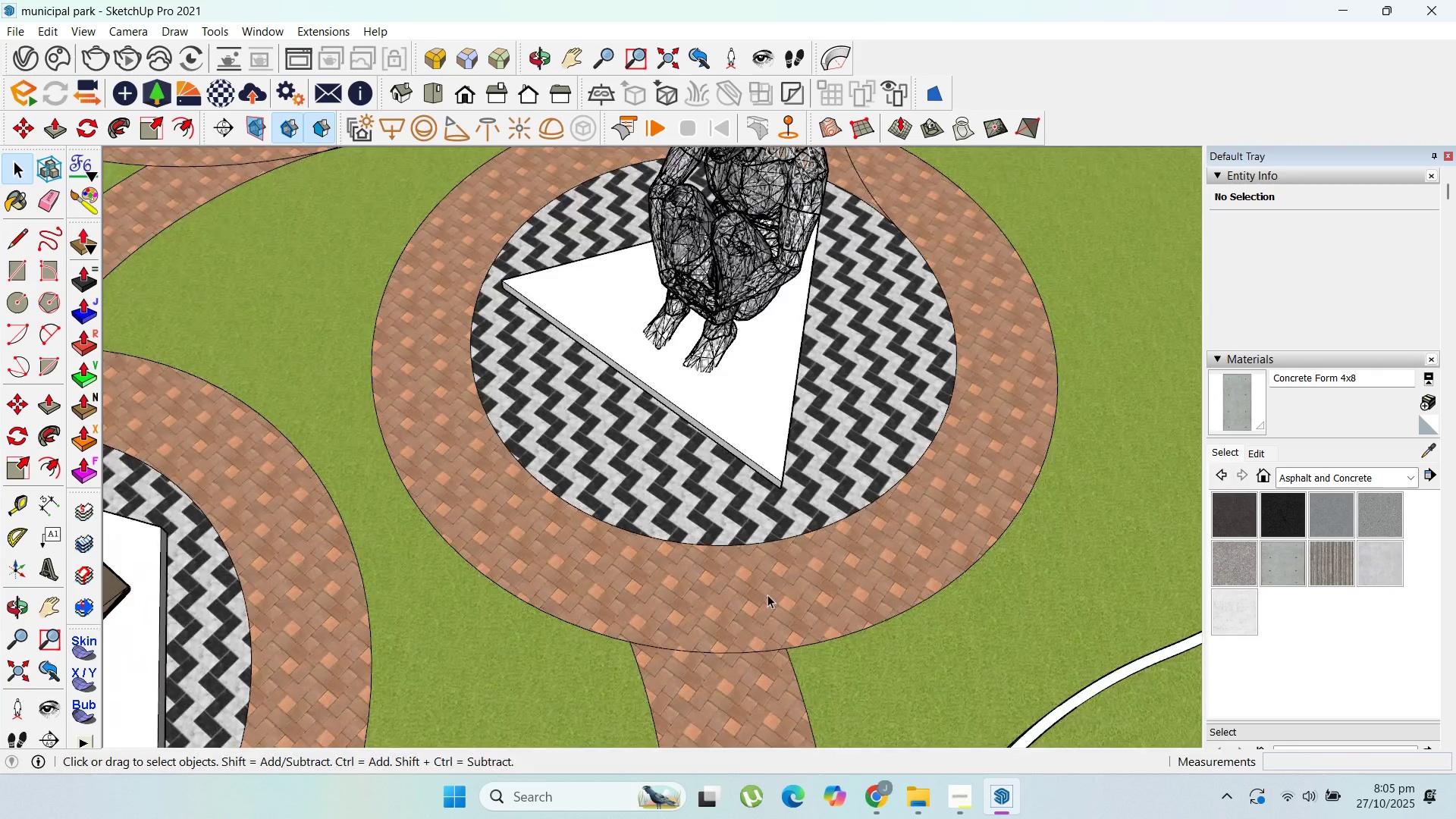 
scroll: coordinate [762, 592], scroll_direction: down, amount: 8.0
 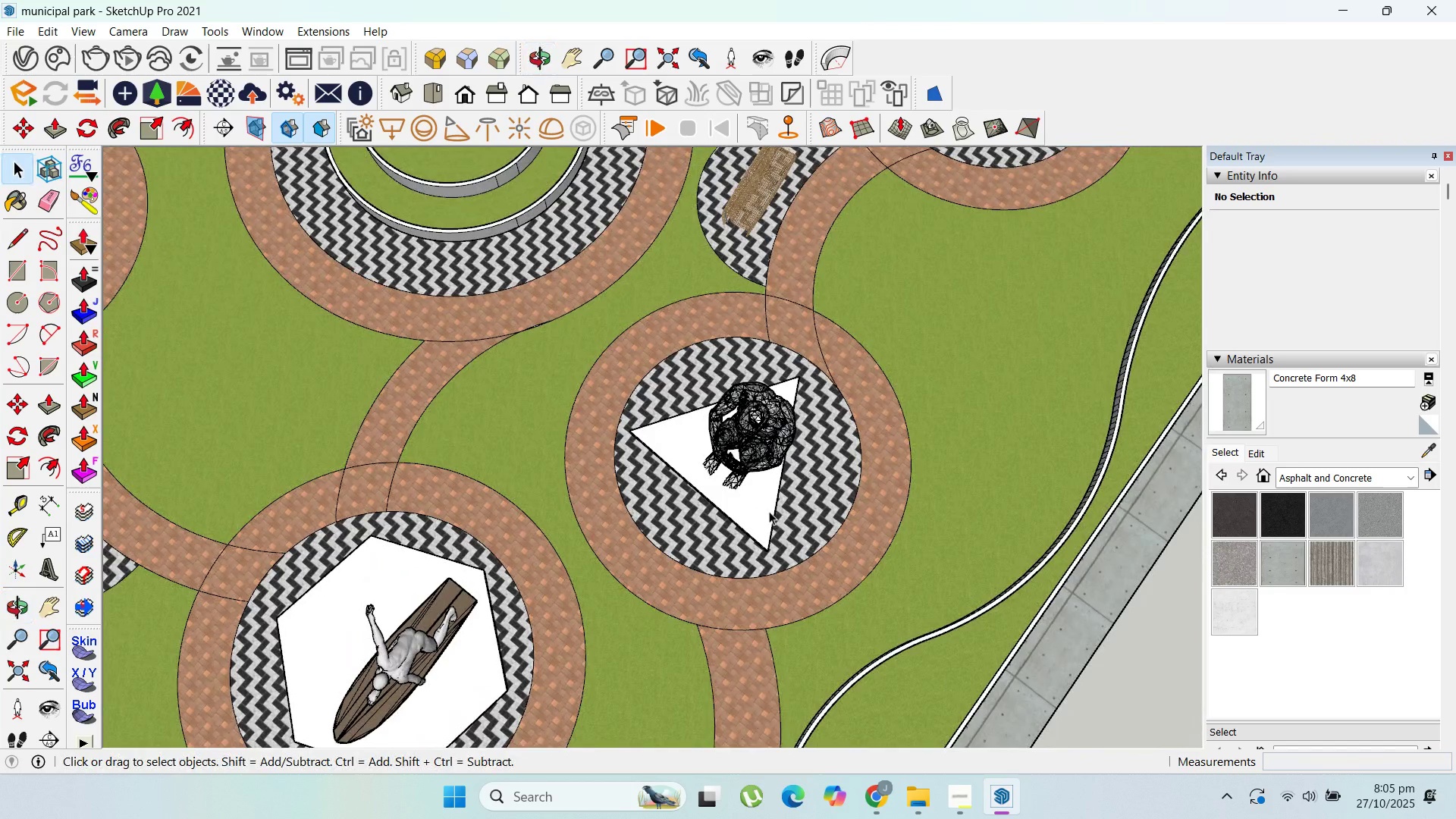 
left_click([757, 507])
 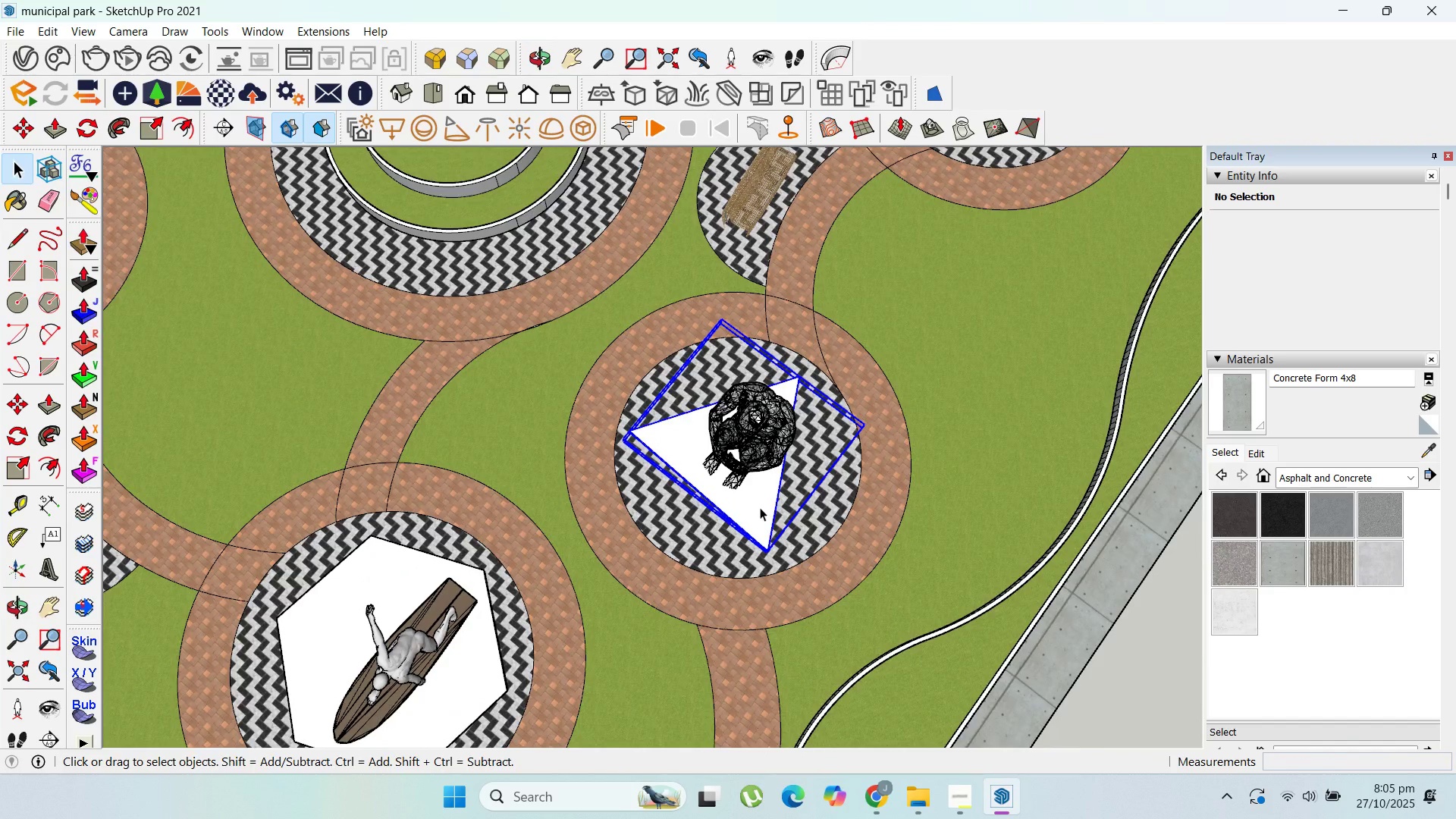 
scroll: coordinate [765, 507], scroll_direction: up, amount: 5.0
 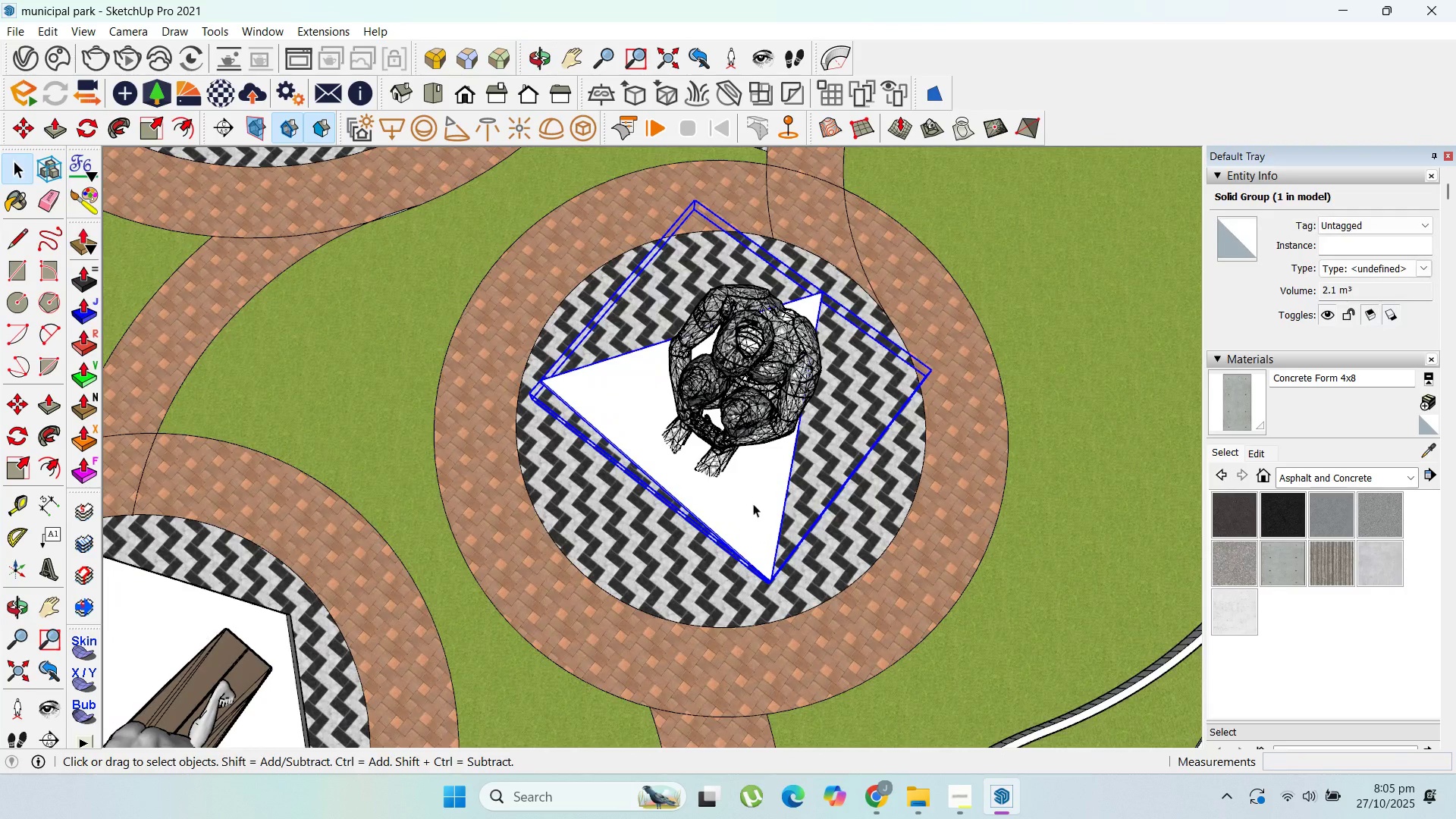 
key(M)
 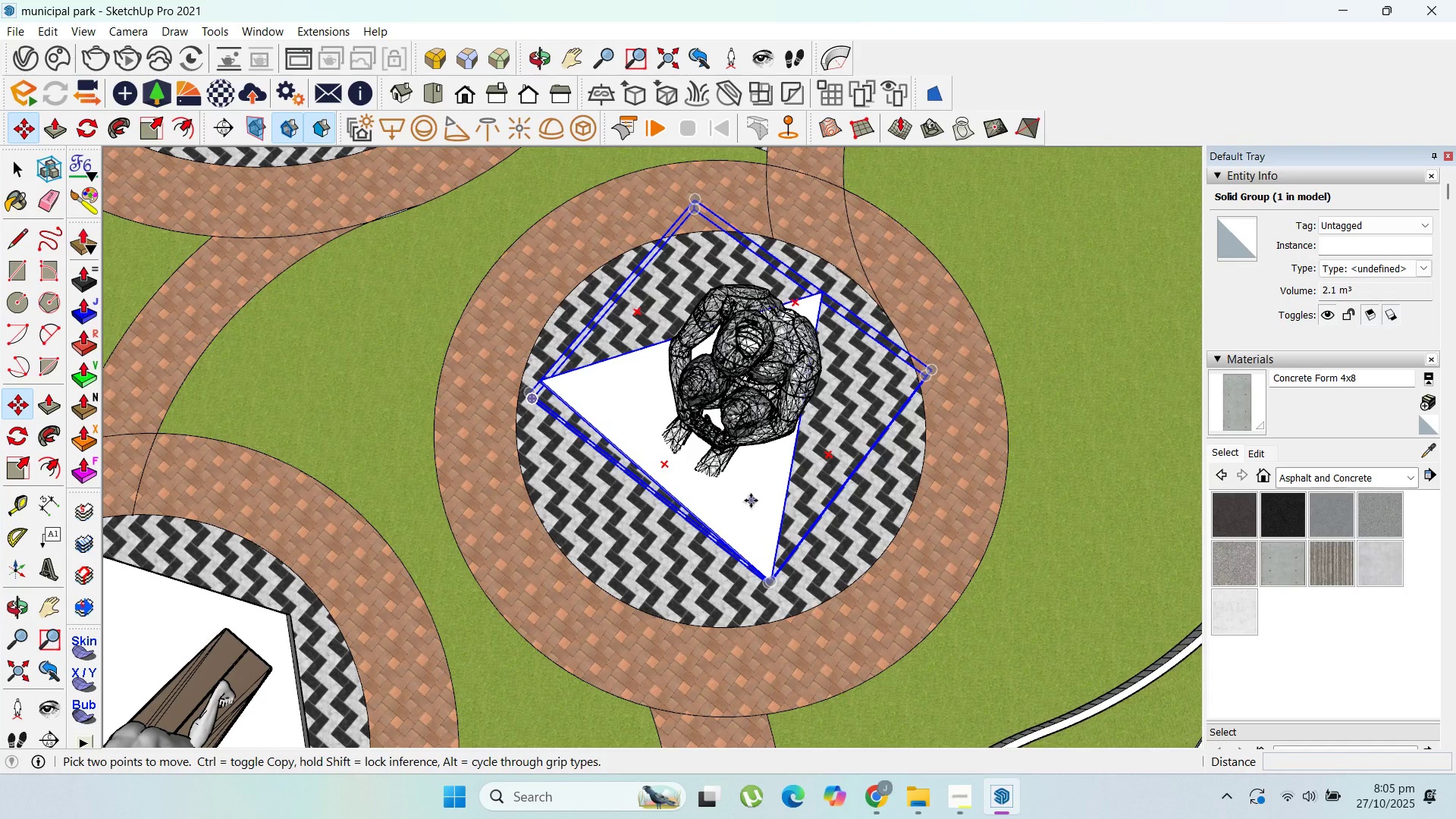 
left_click([751, 500])
 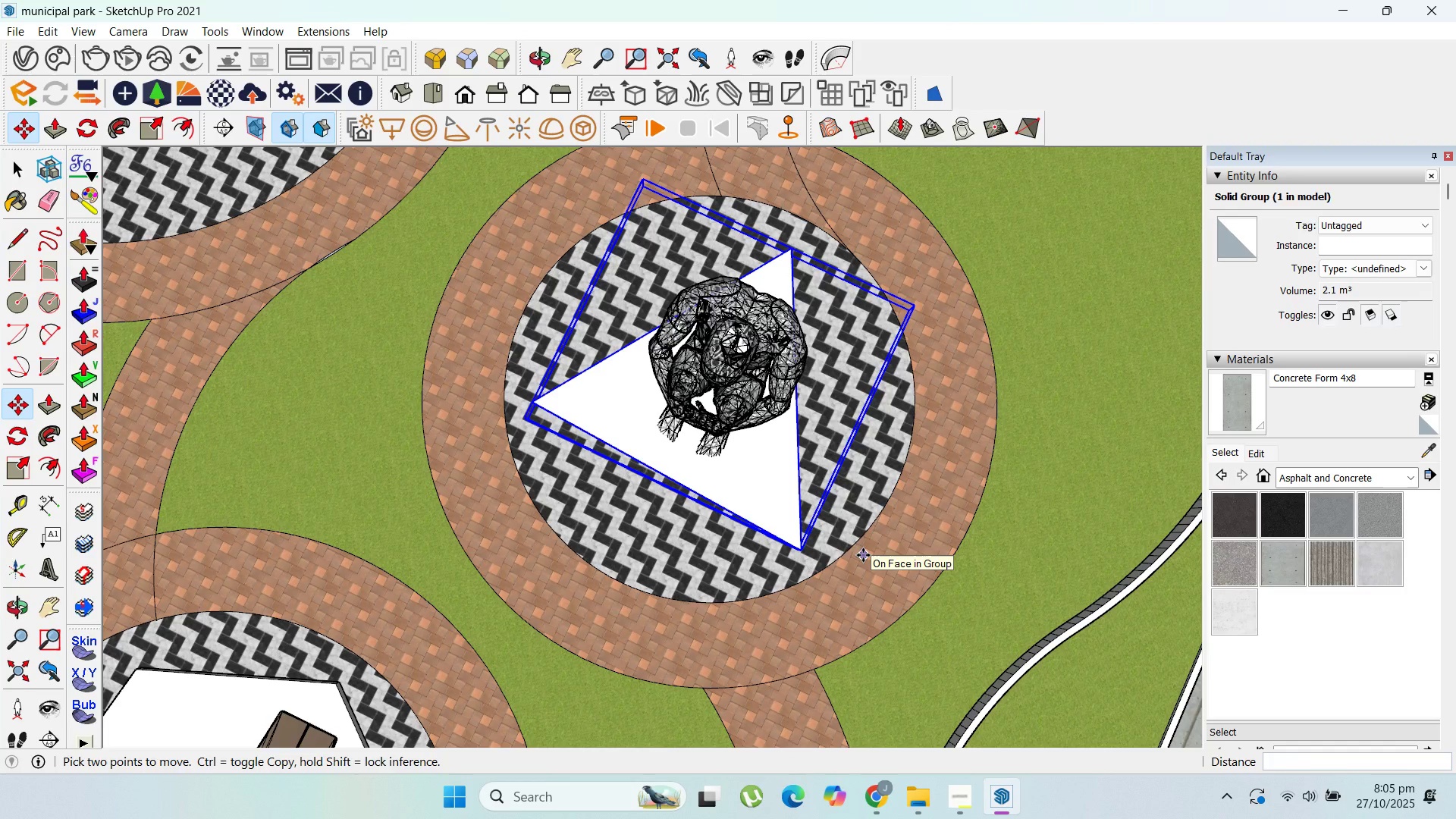 
scroll: coordinate [808, 466], scroll_direction: up, amount: 3.0
 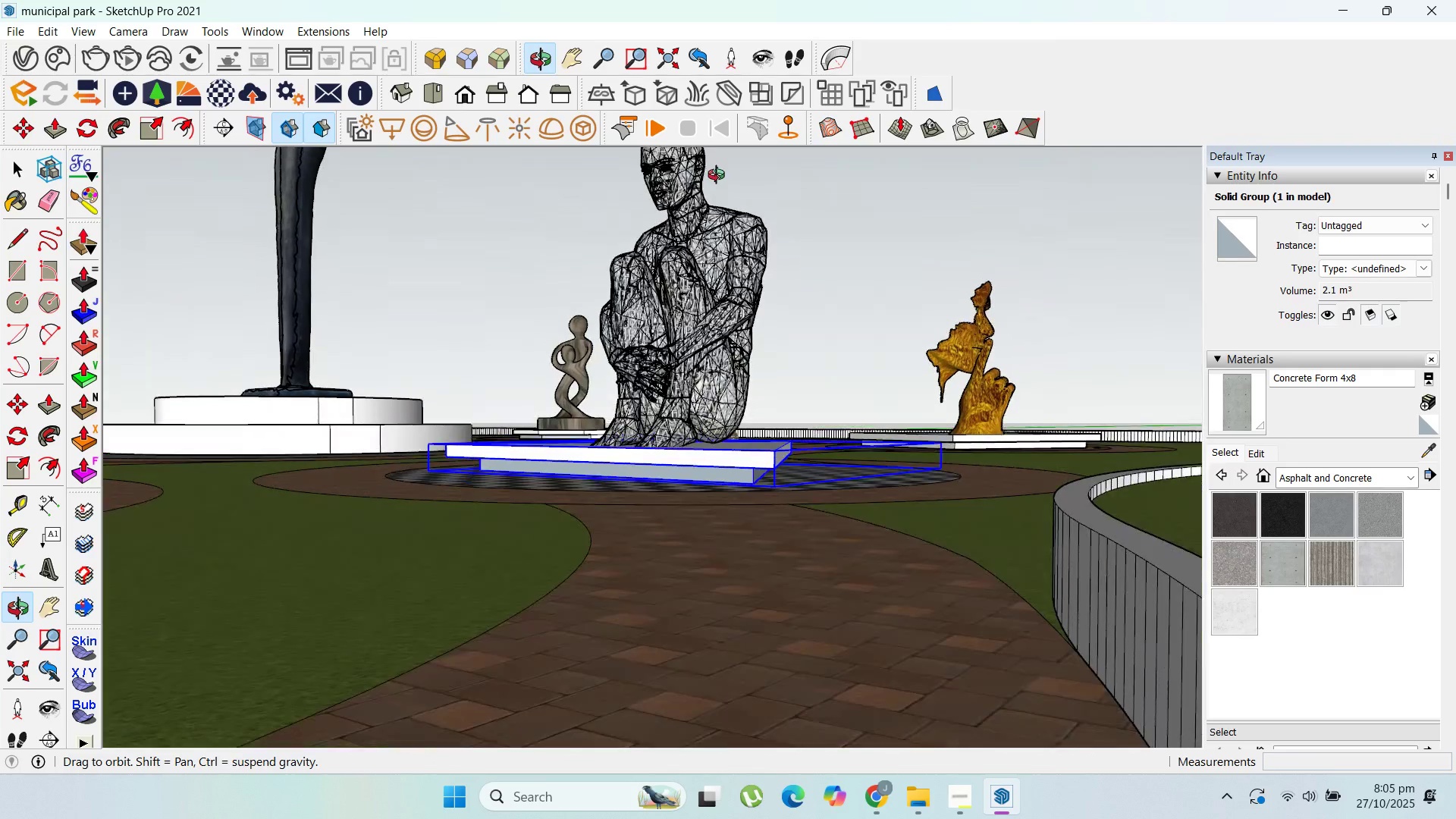 
scroll: coordinate [751, 296], scroll_direction: down, amount: 4.0
 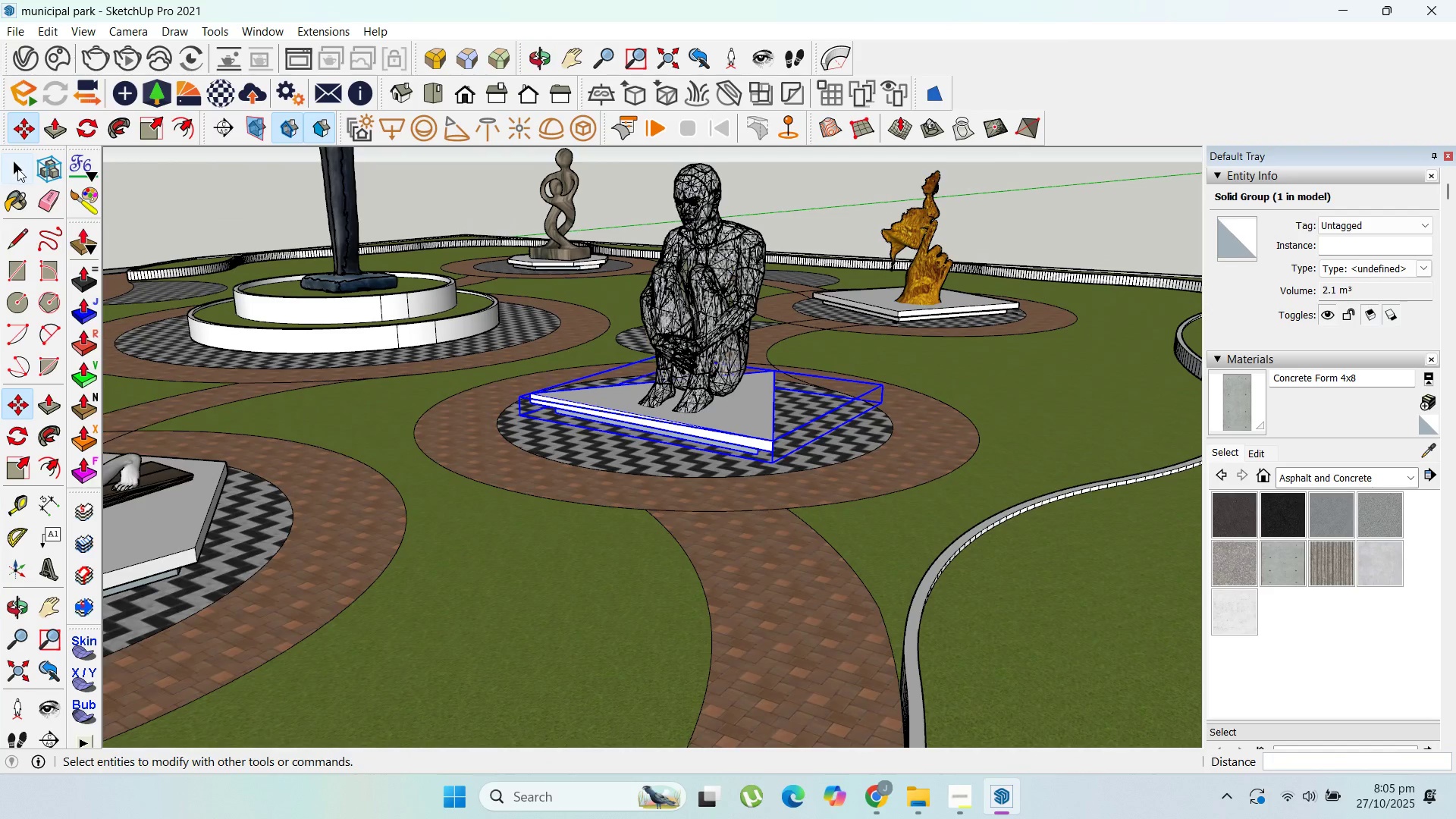 
left_click([17, 168])
 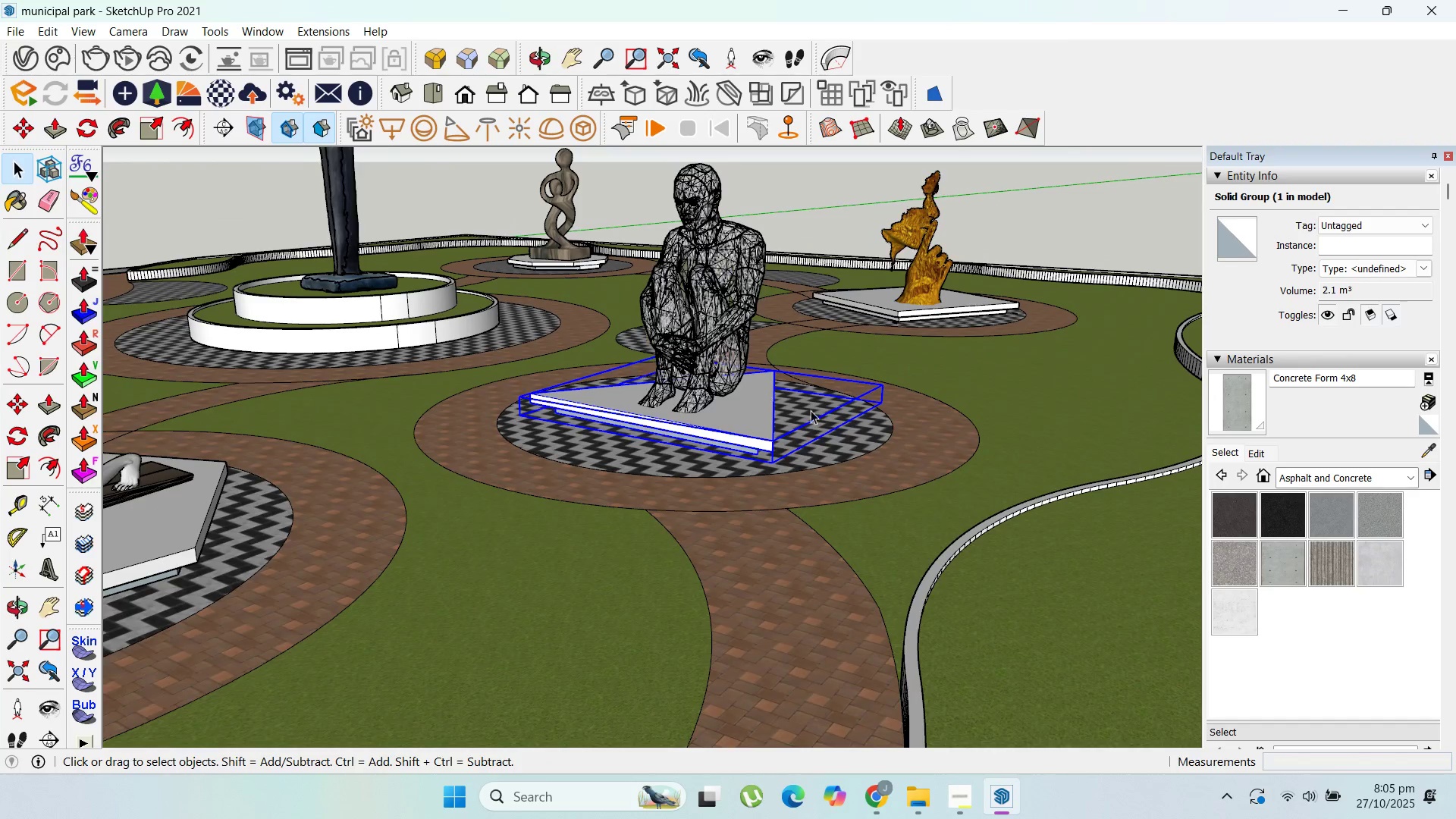 
scroll: coordinate [821, 450], scroll_direction: down, amount: 13.0
 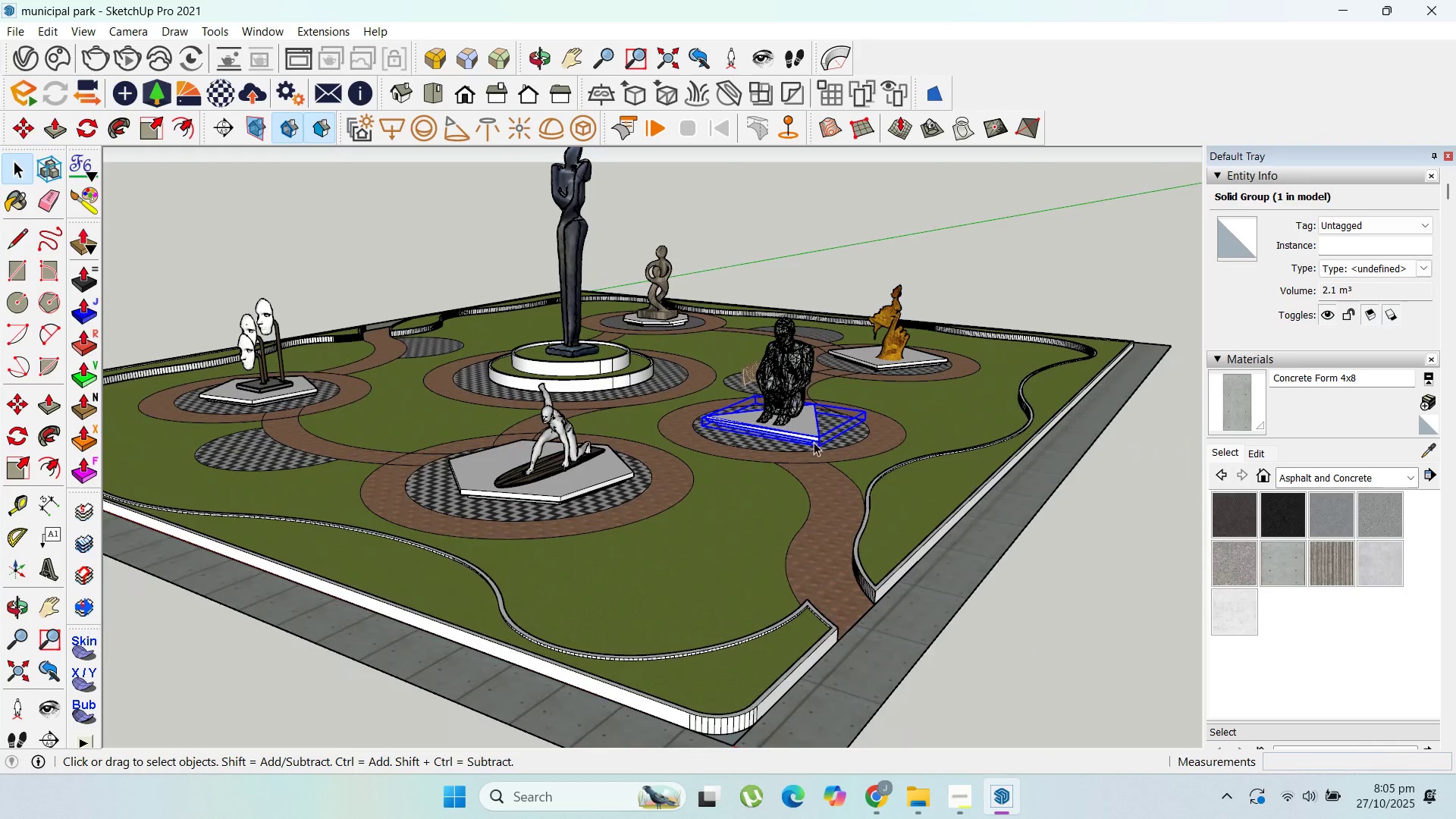 
key(Escape)
 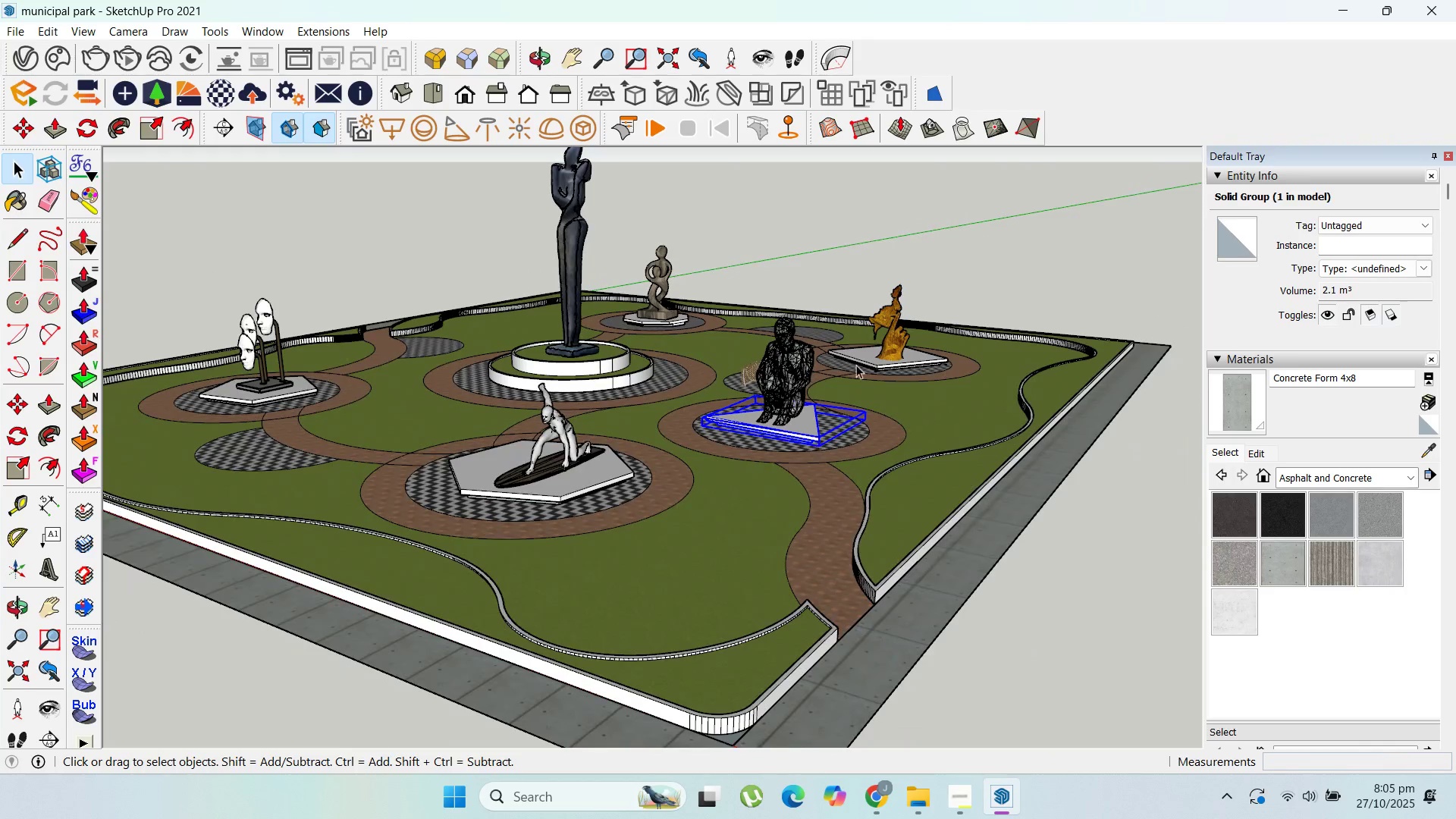 
key(Escape)
 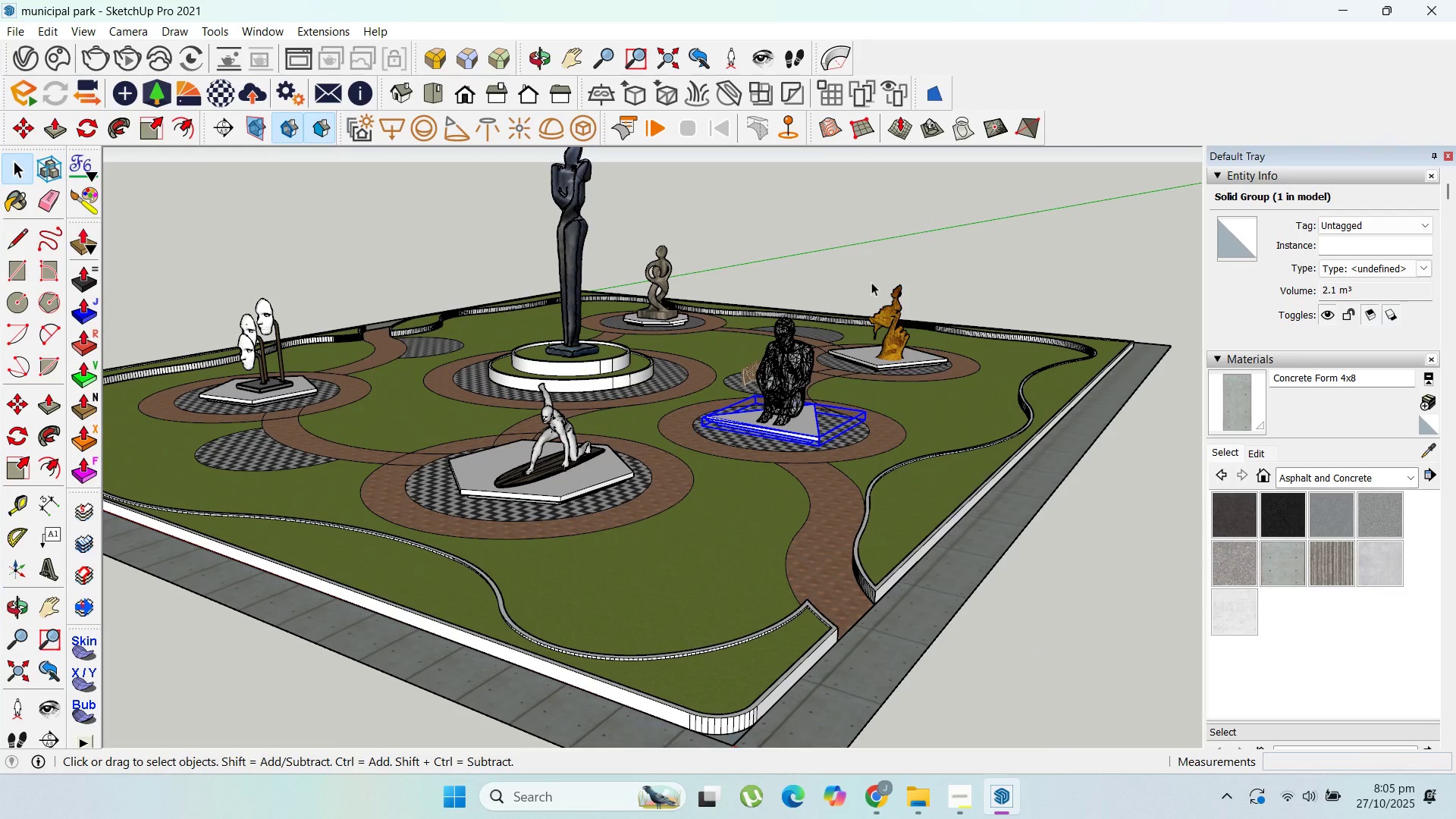 
left_click_drag(start_coordinate=[874, 276], to_coordinate=[880, 267])
 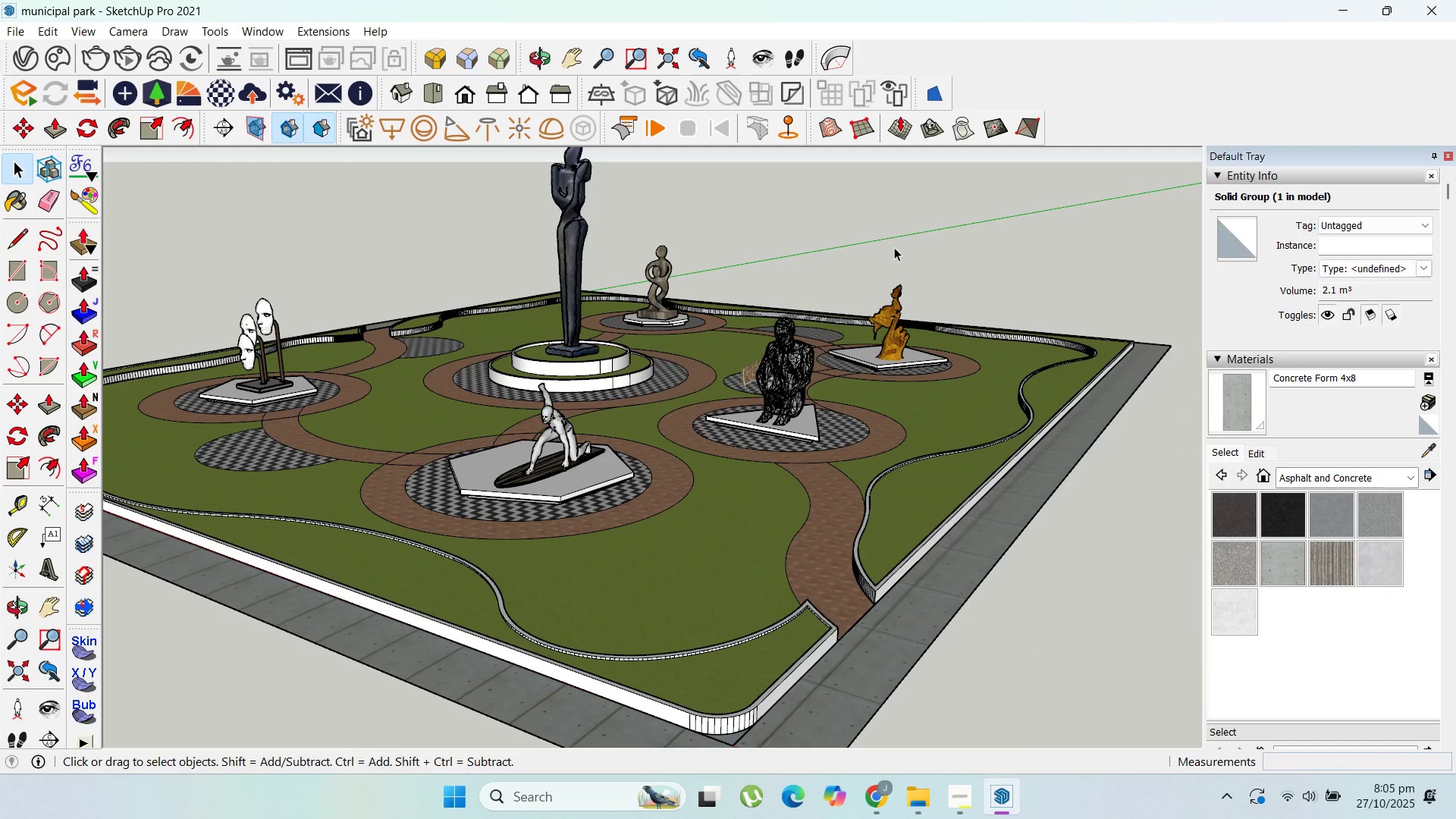 
scroll: coordinate [715, 394], scroll_direction: up, amount: 6.0
 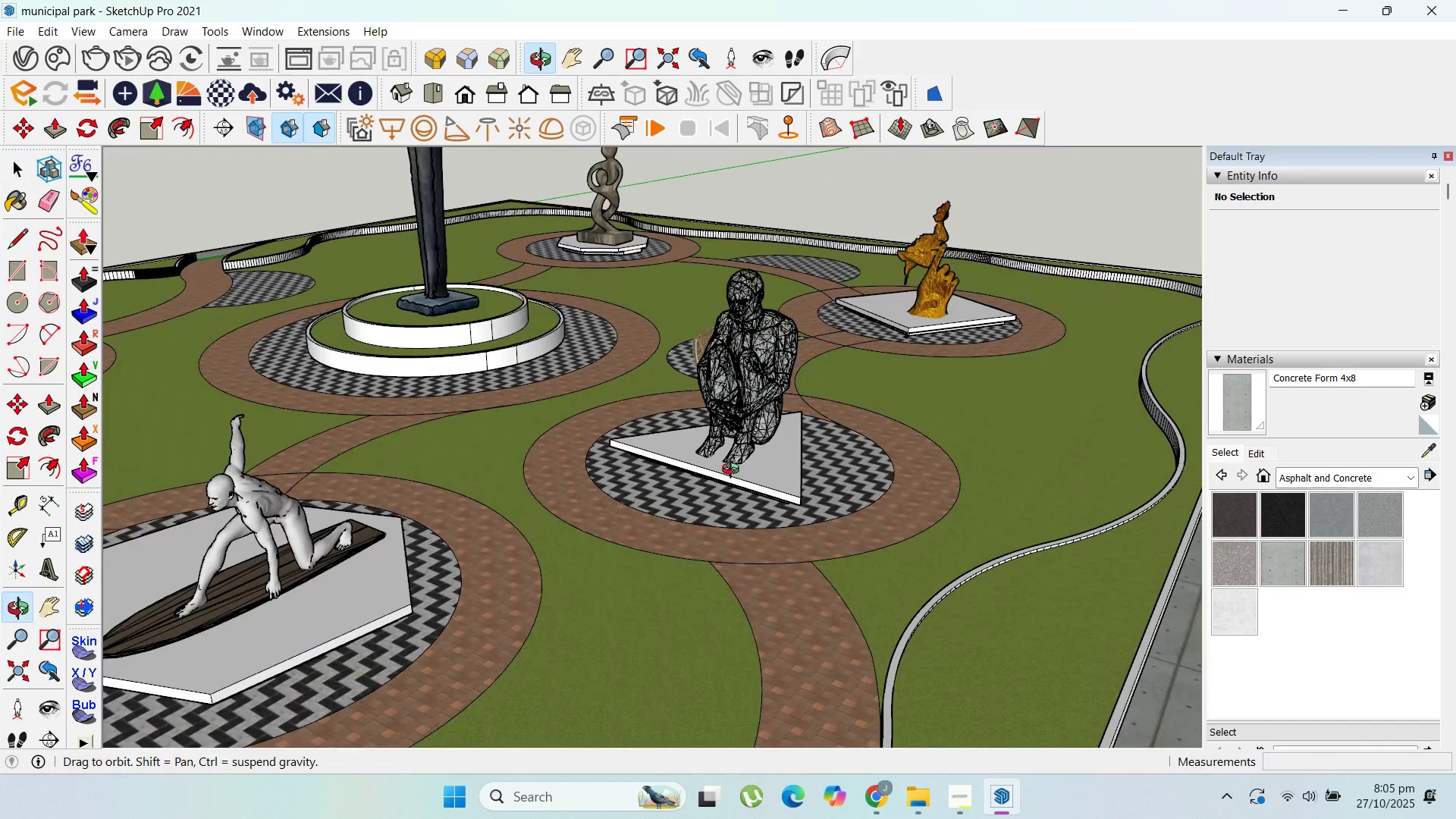 
scroll: coordinate [769, 447], scroll_direction: down, amount: 3.0
 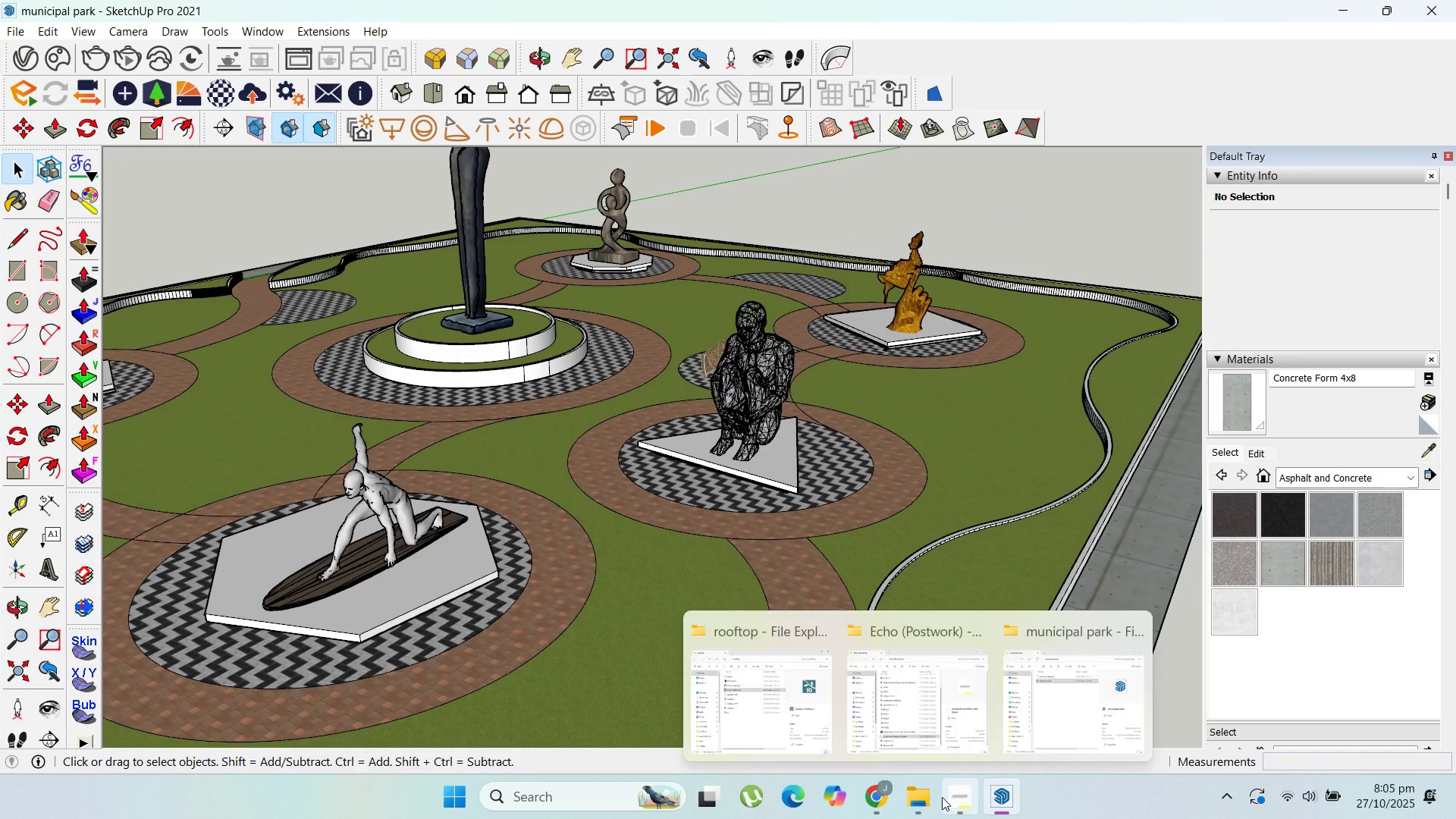 
left_click([947, 797])